 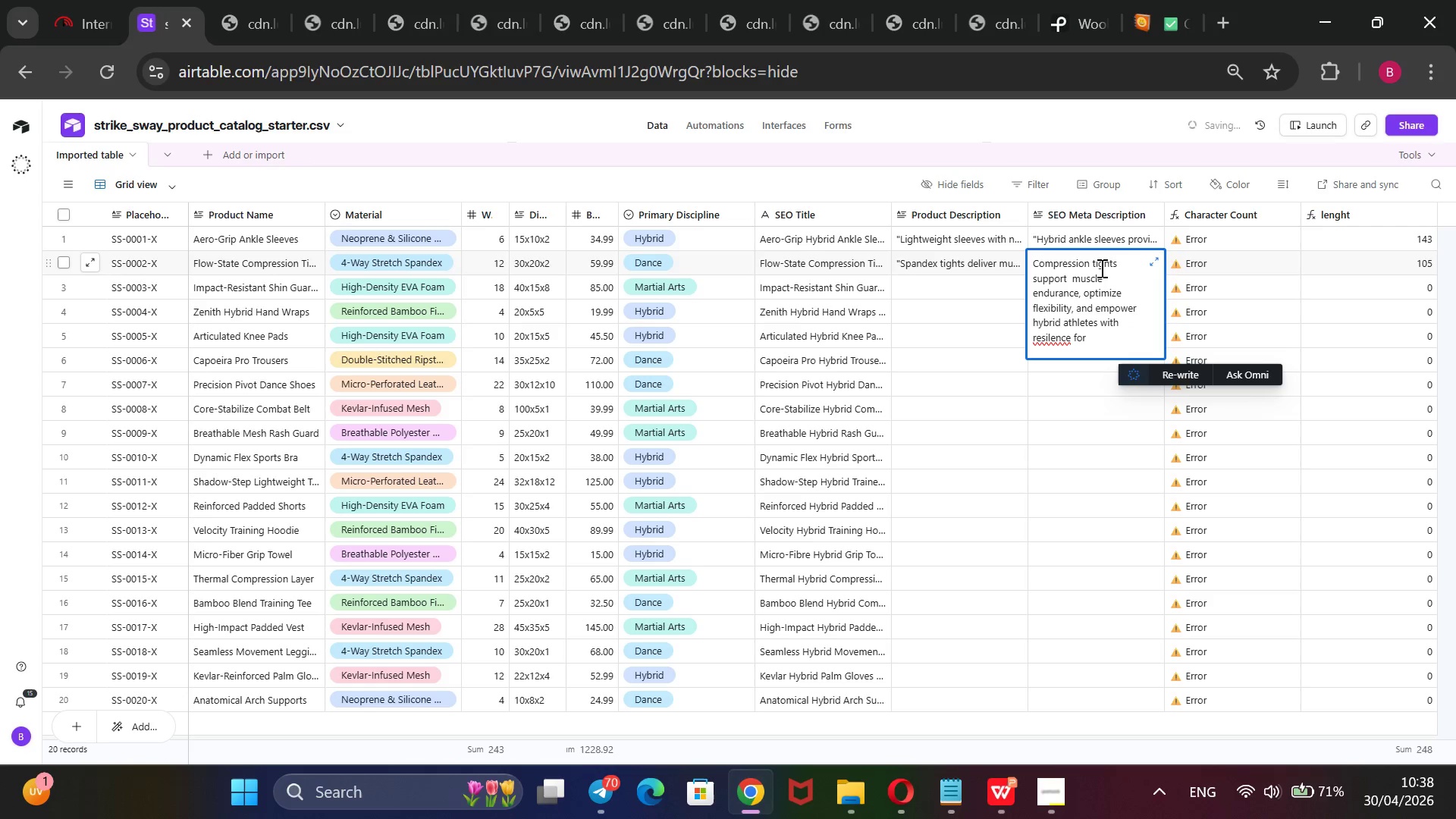 
left_click([1050, 334])
 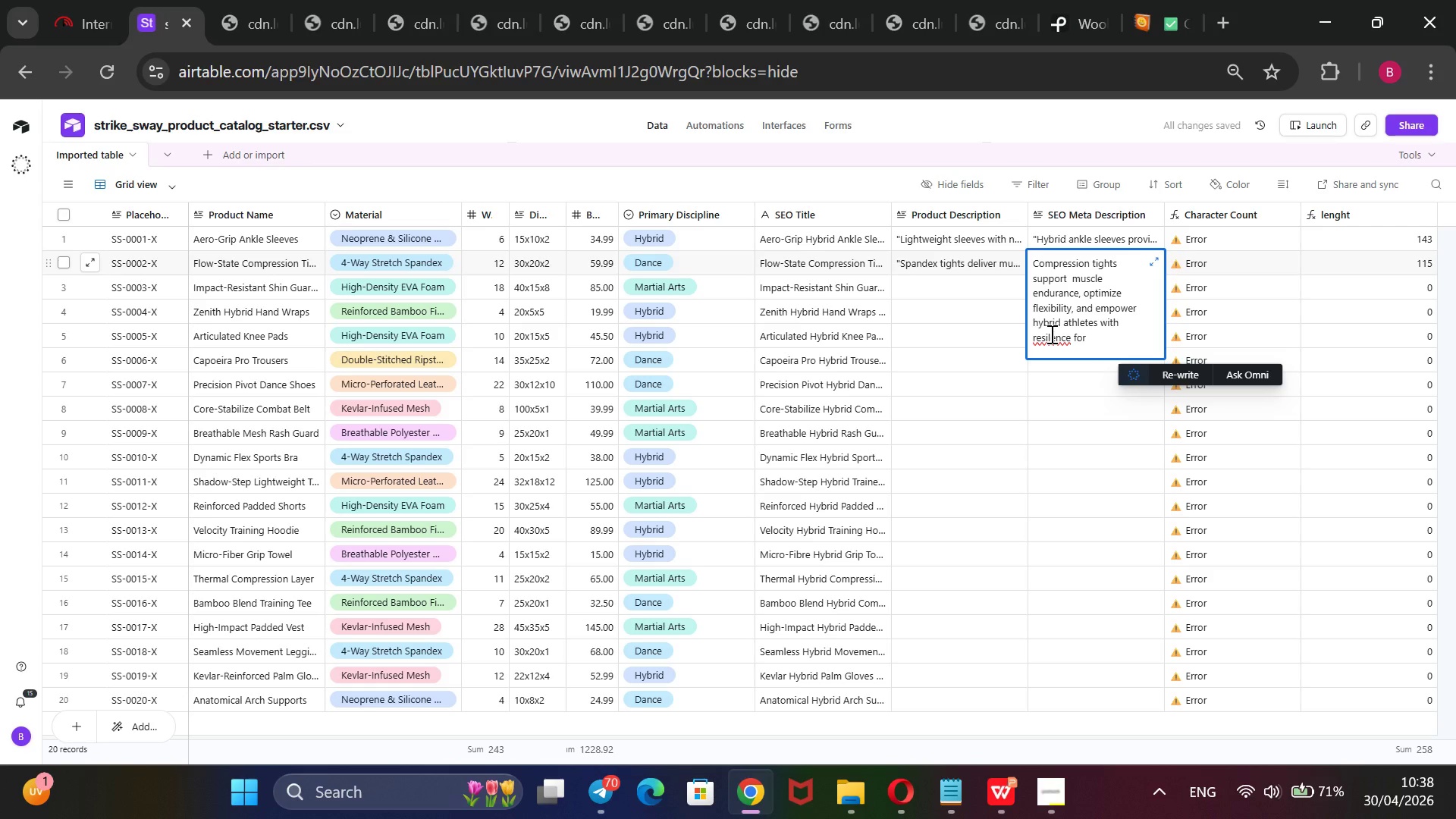 
key(ArrowRight)
 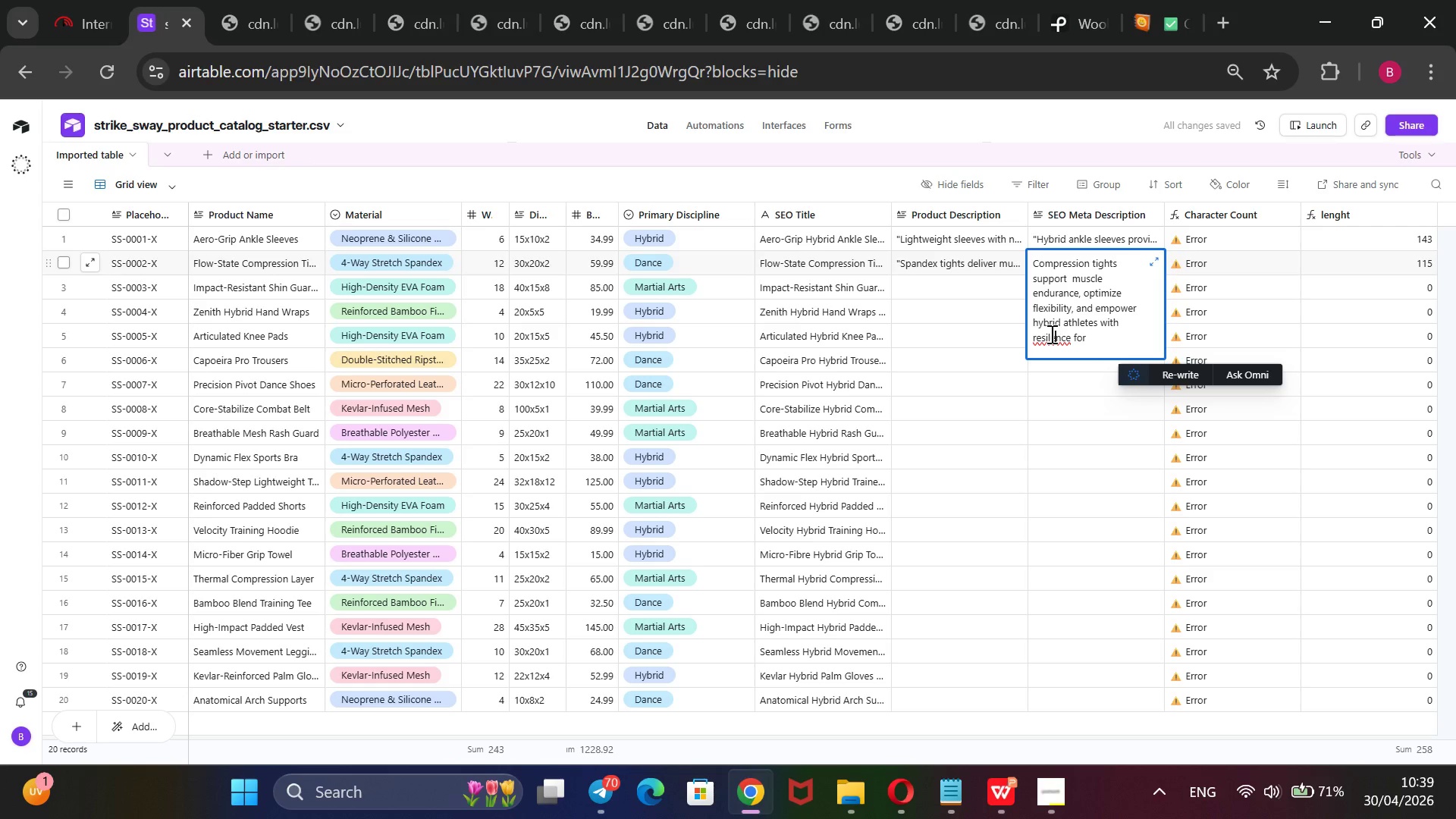 
key(I)
 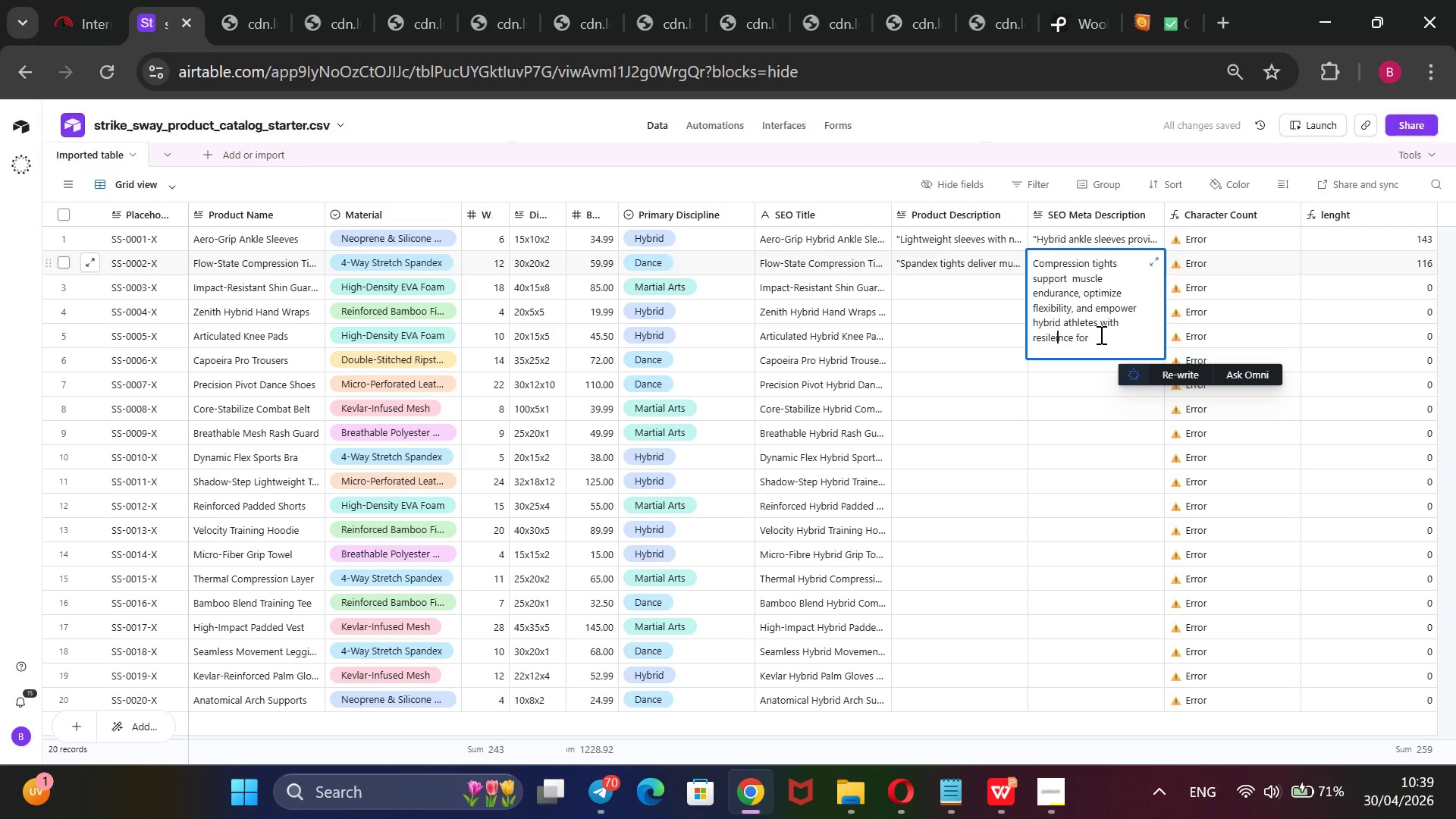 
key(Backspace)
 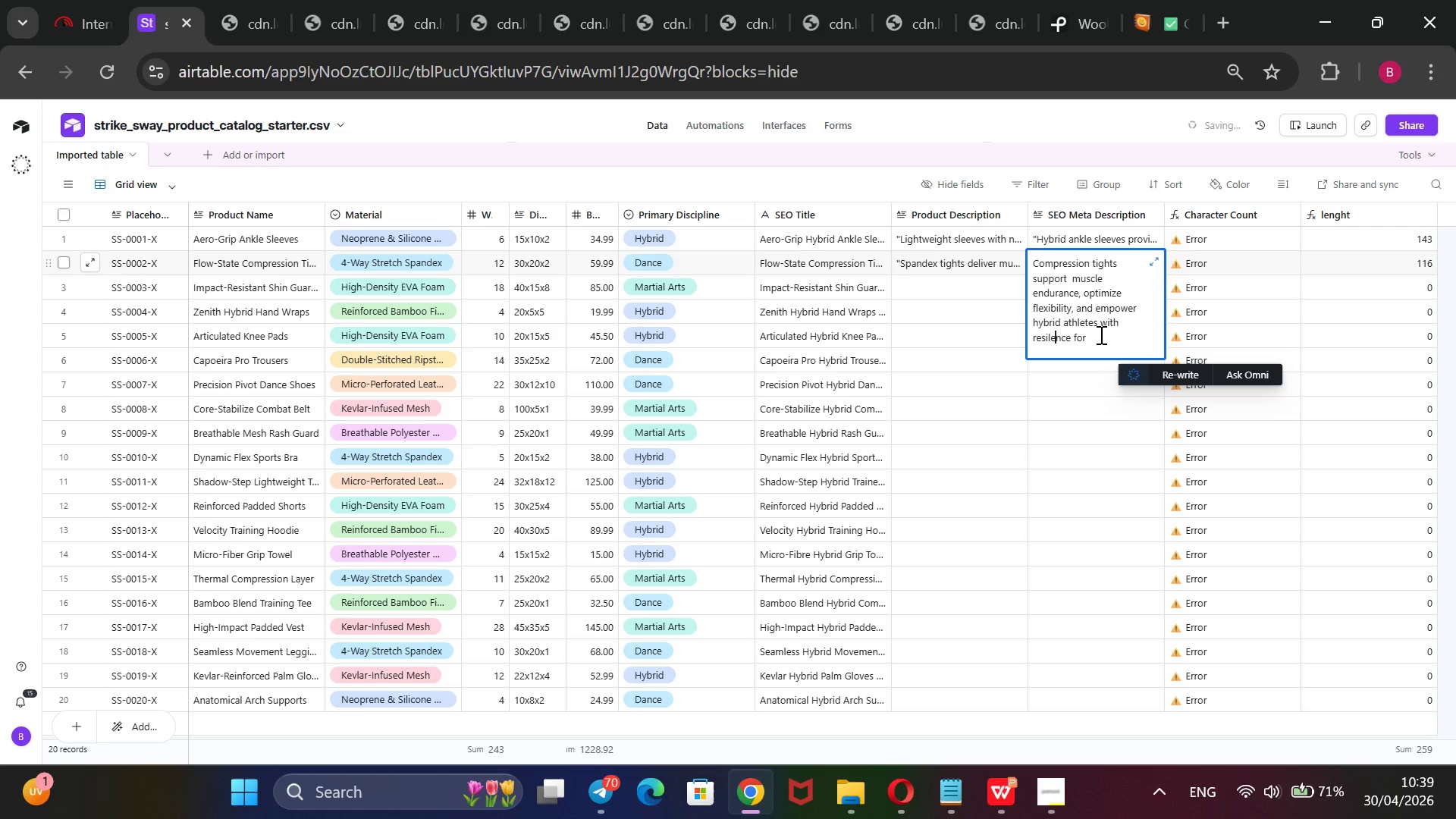 
key(ArrowLeft)
 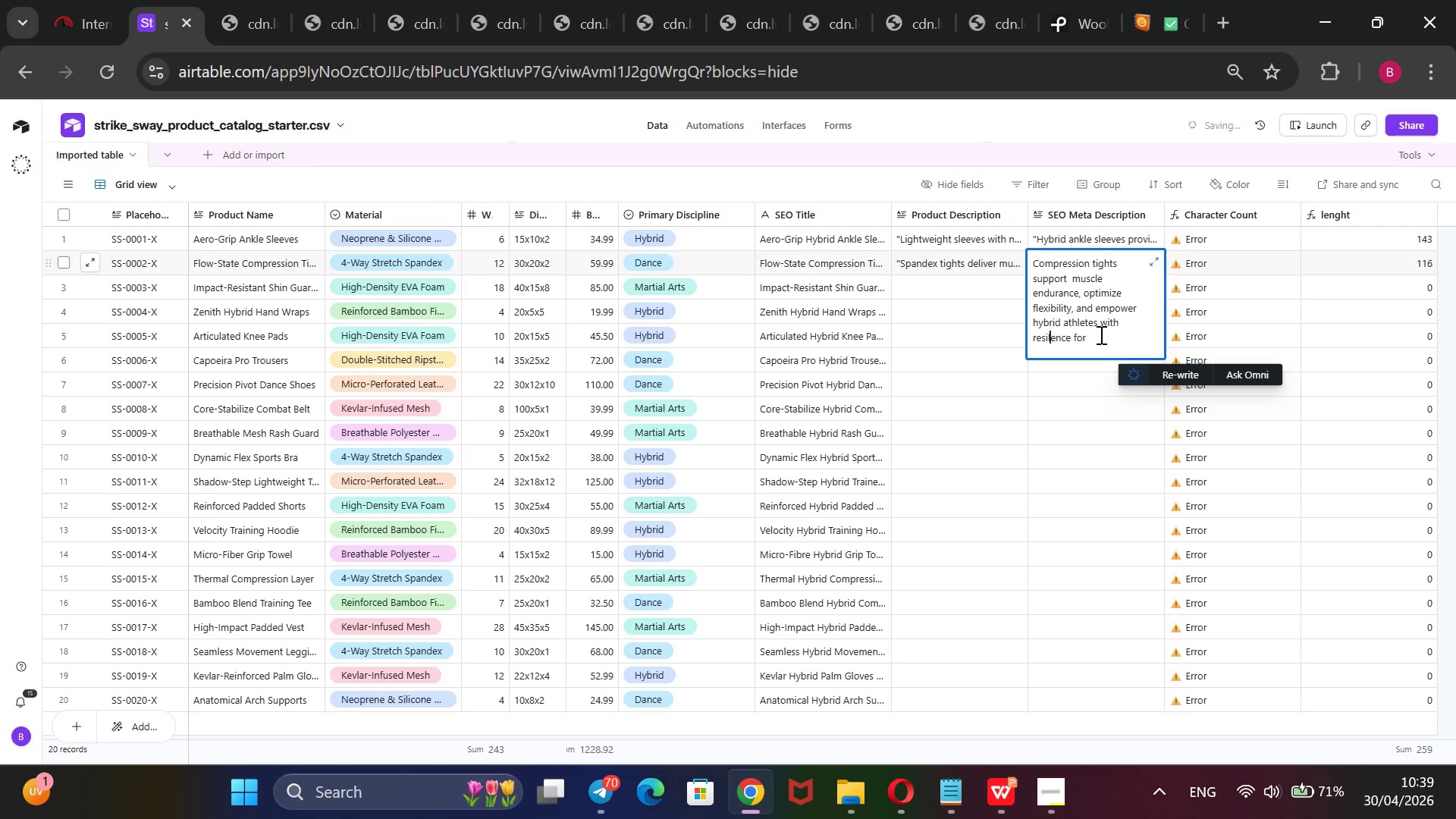 
key(ArrowLeft)
 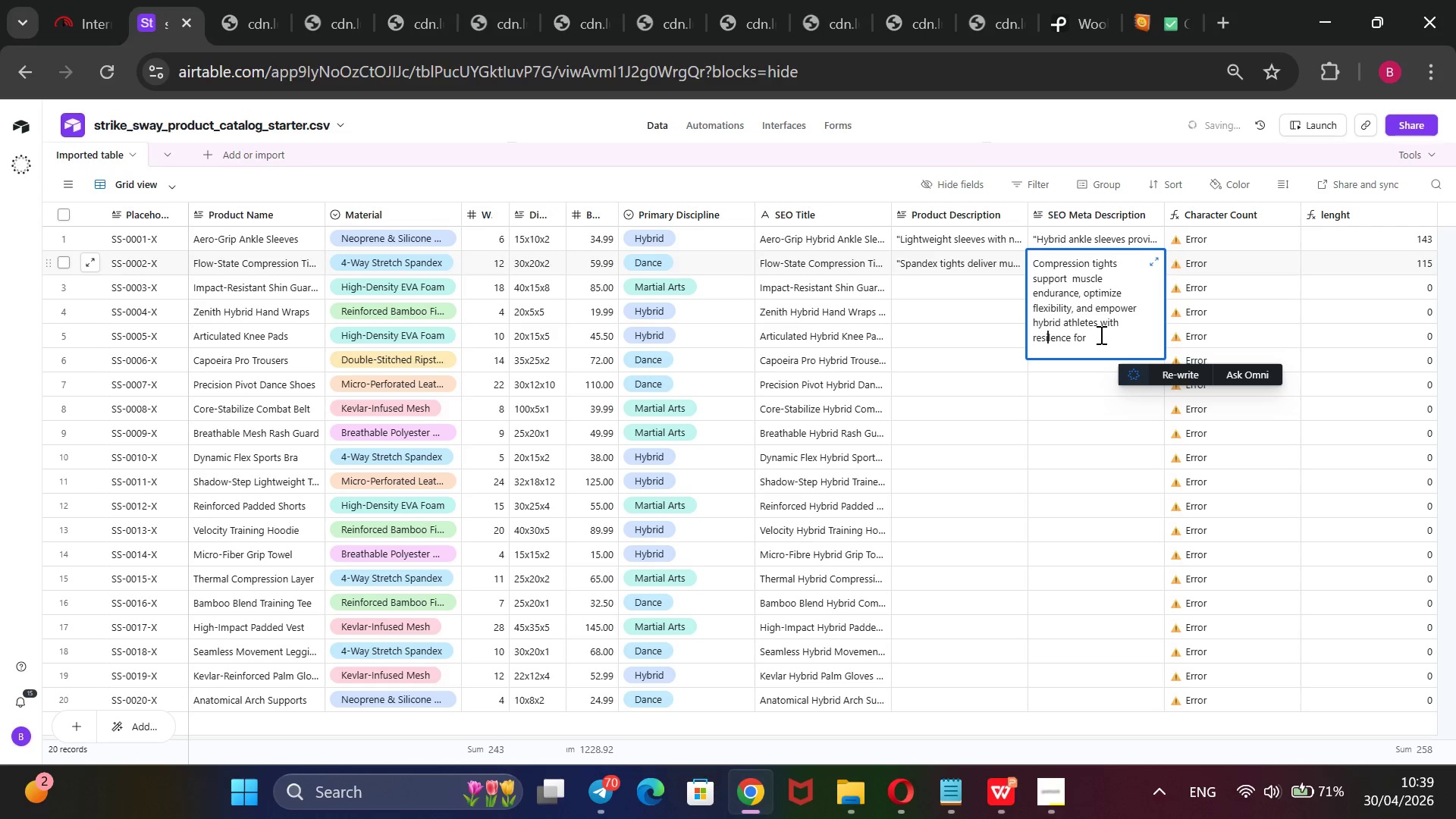 
key(ArrowRight)
 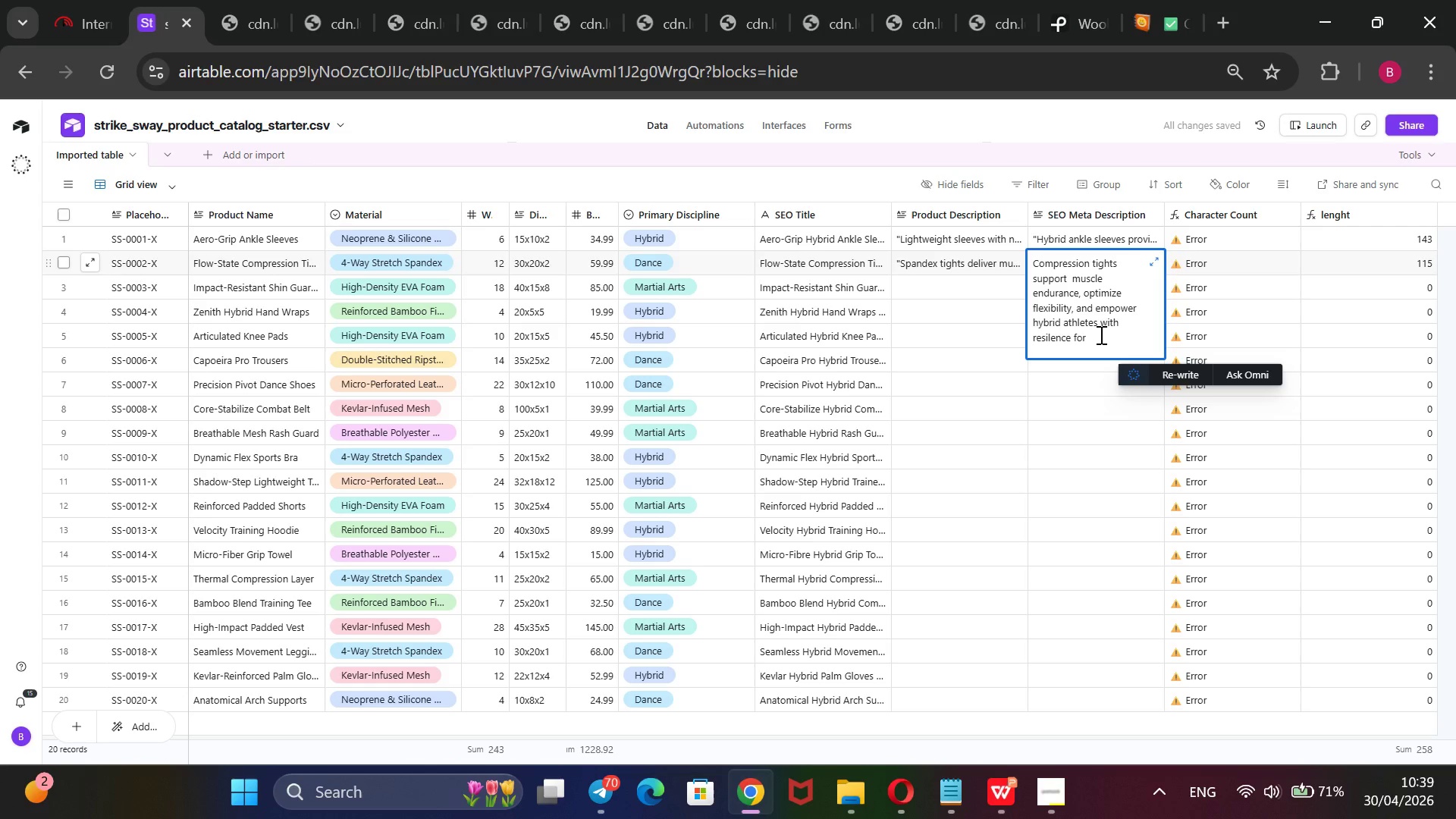 
key(I)
 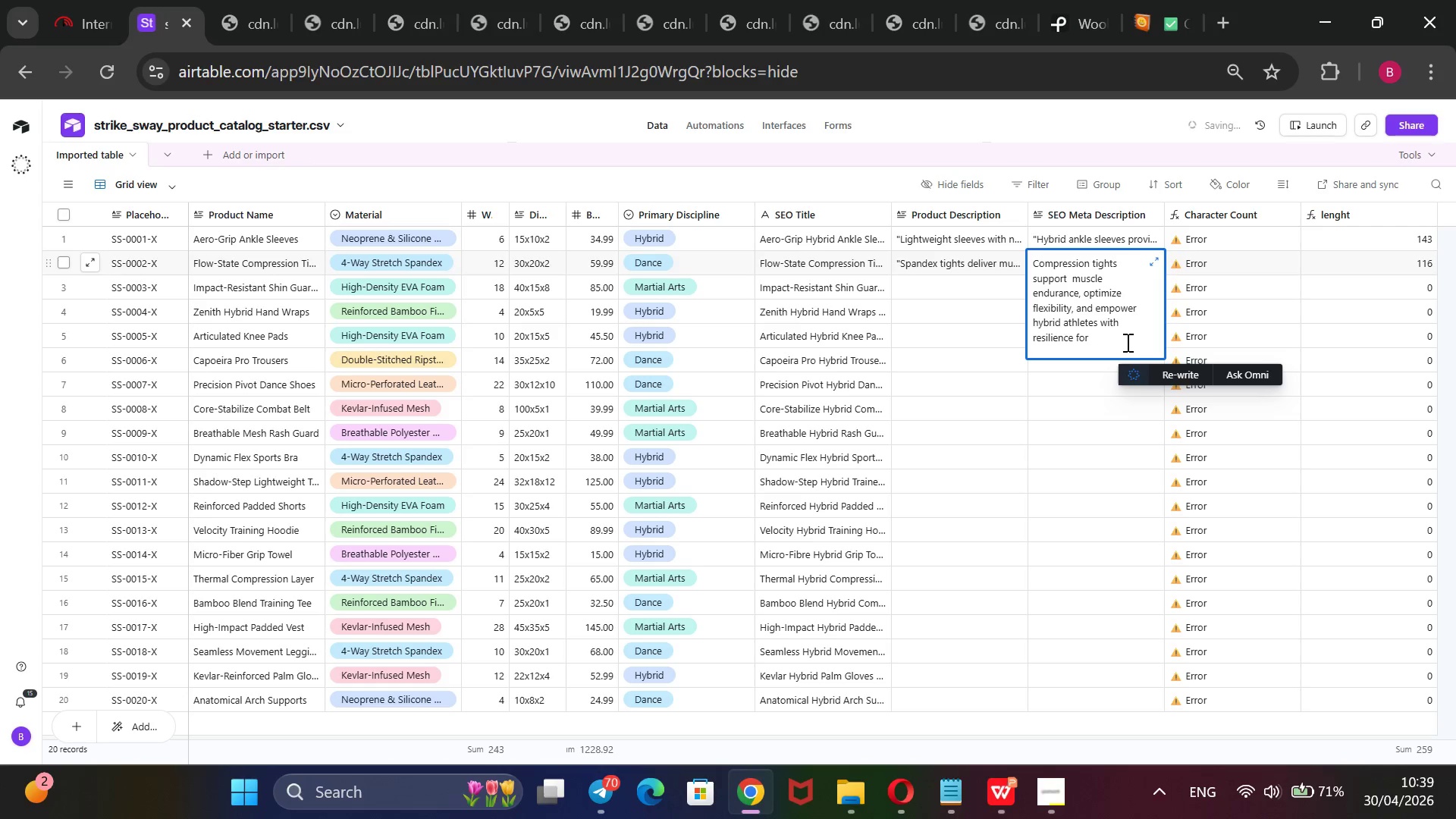 
left_click([1125, 340])
 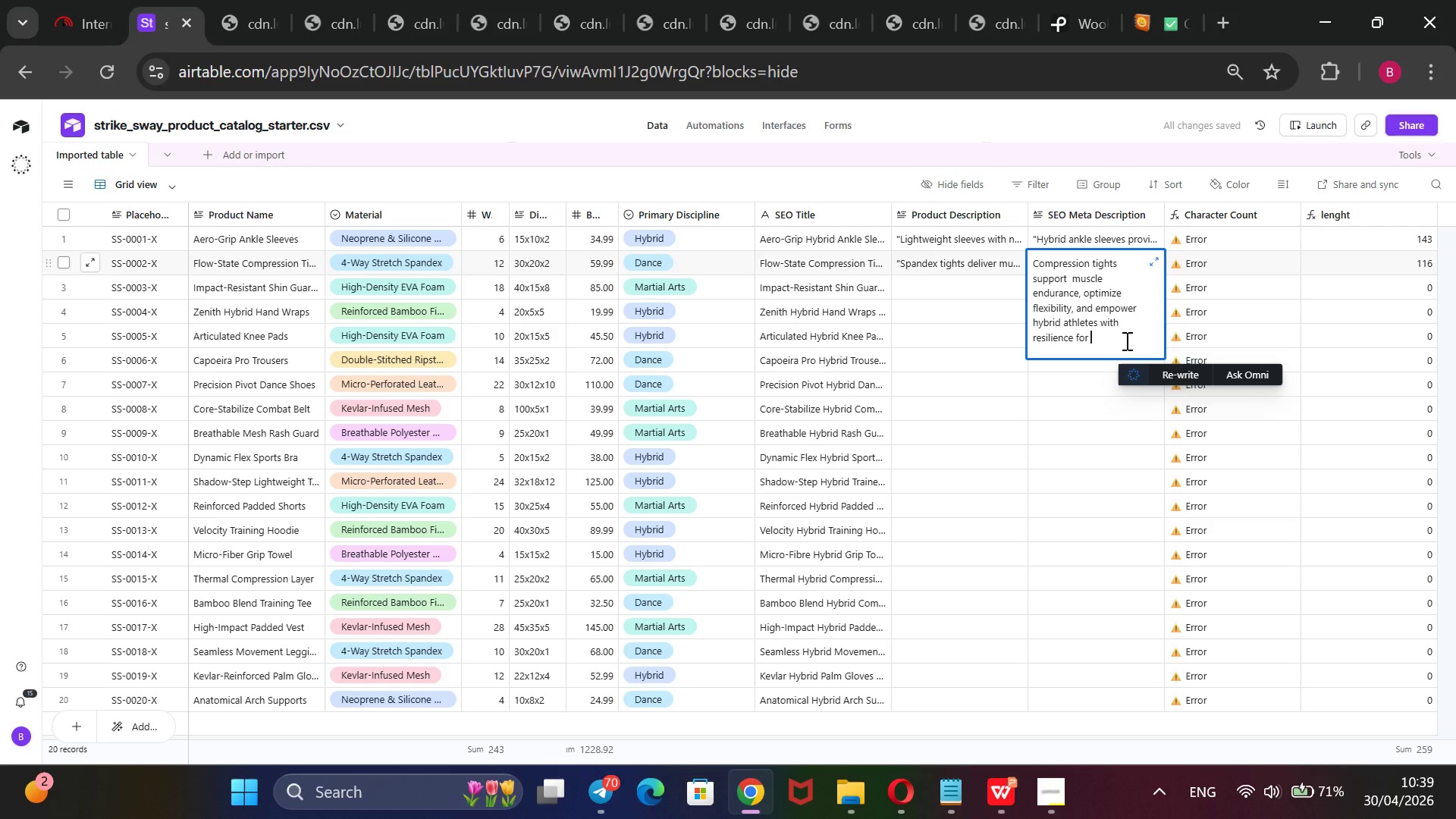 
type(m)
key(Backspace)
key(Backspace)
type( martial arts and dance training.)
 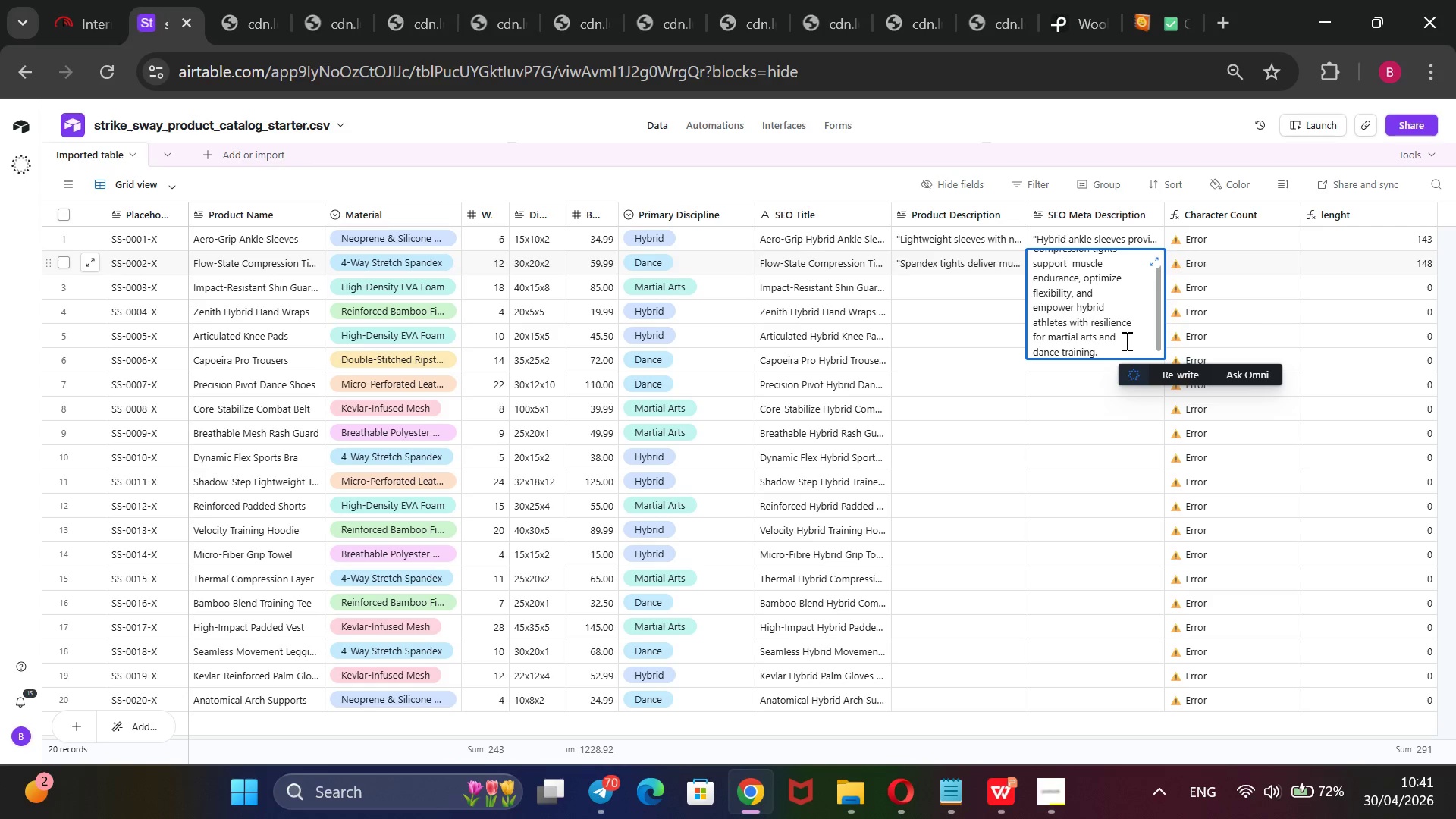 
wait(121.14)
 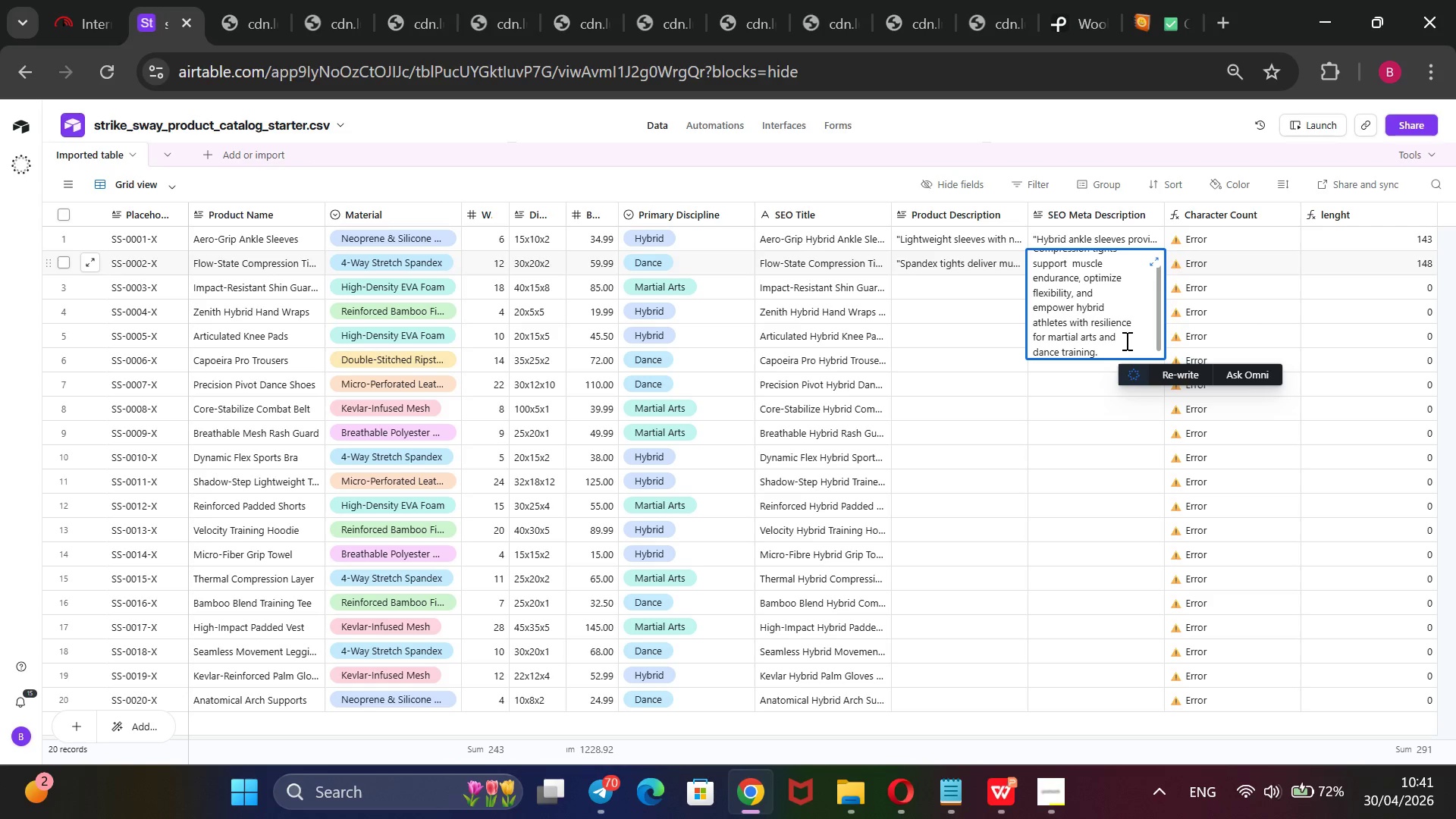 
double_click([943, 290])
 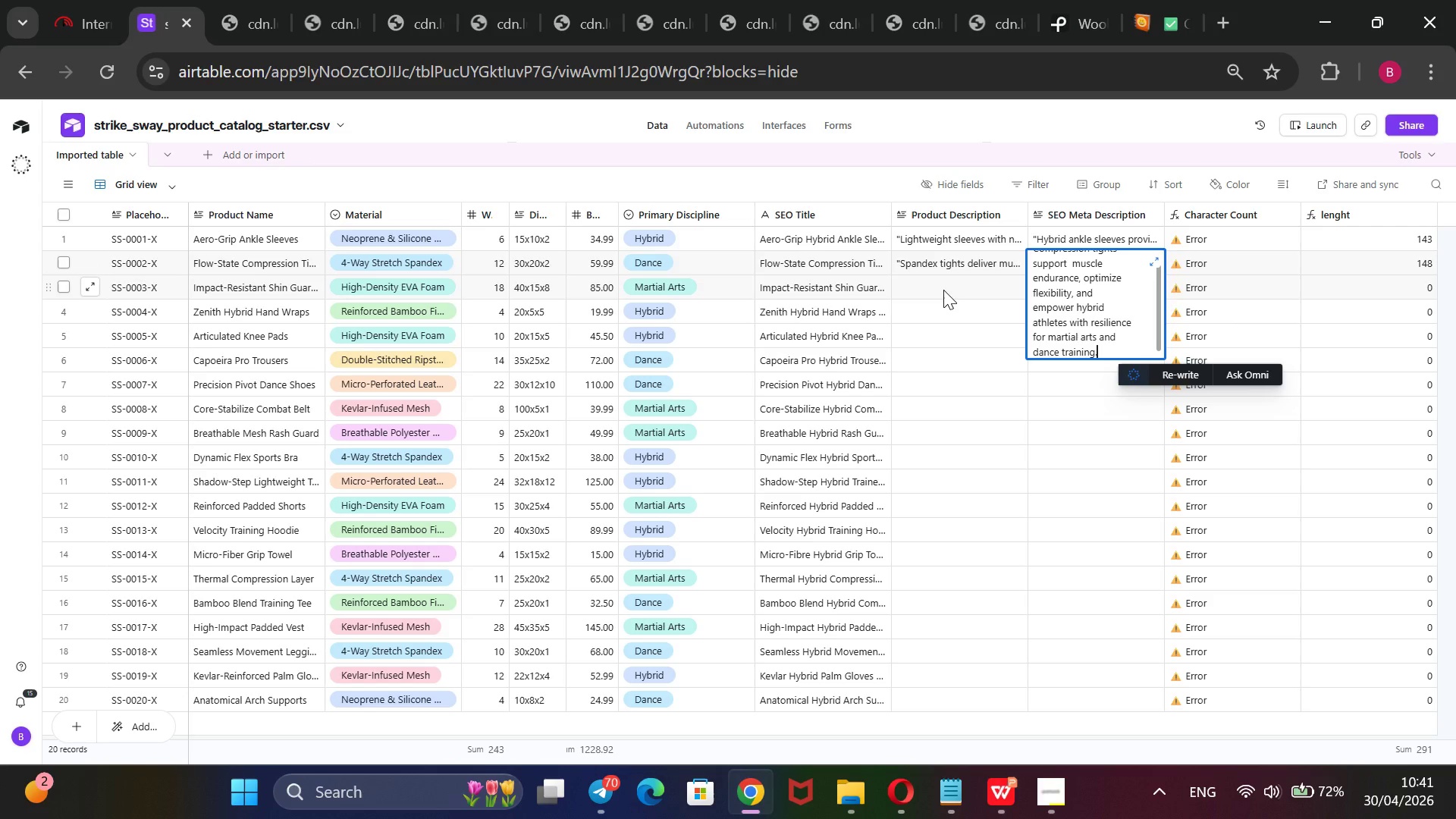 
type(EVA)
 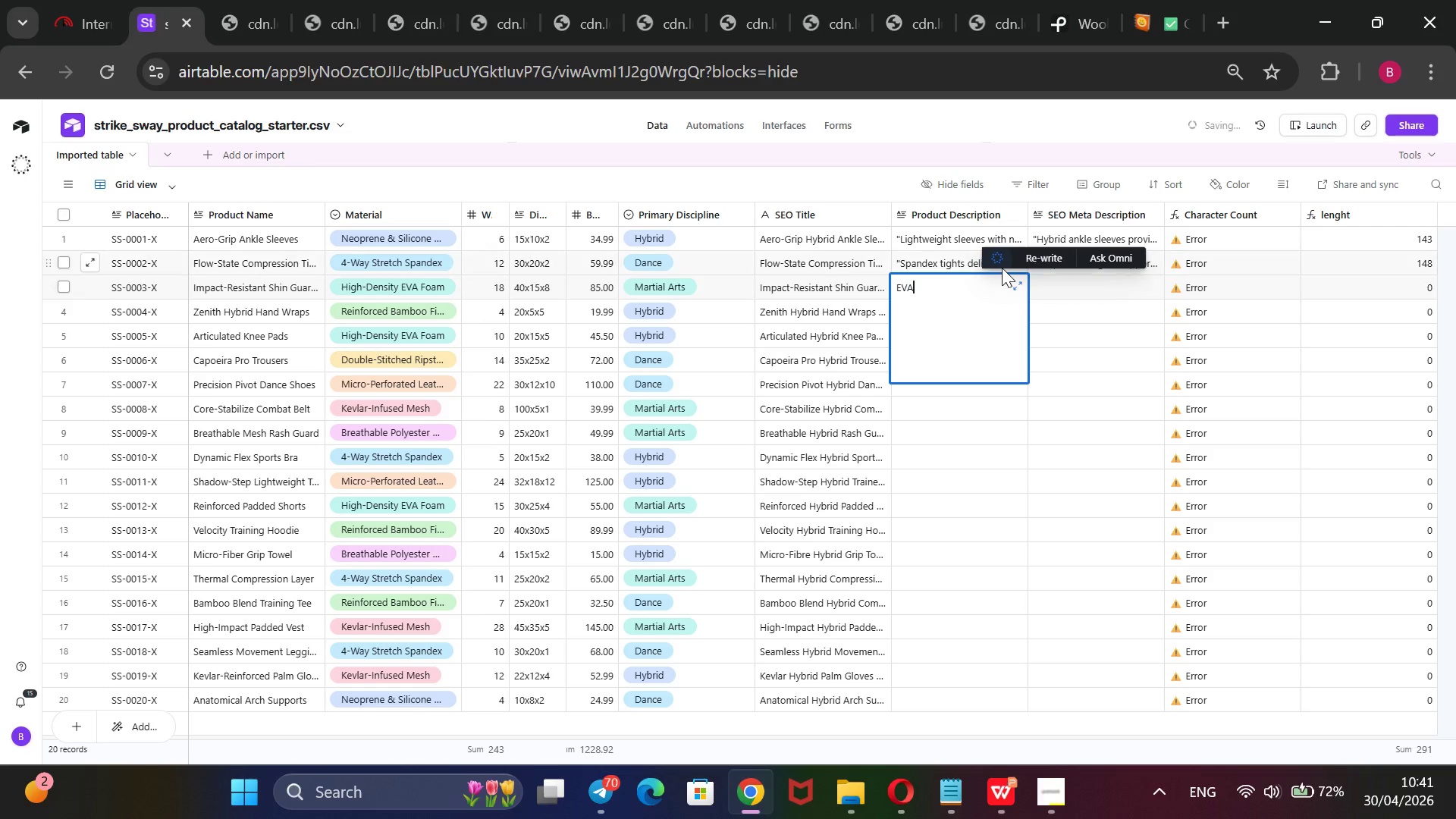 
wait(7.95)
 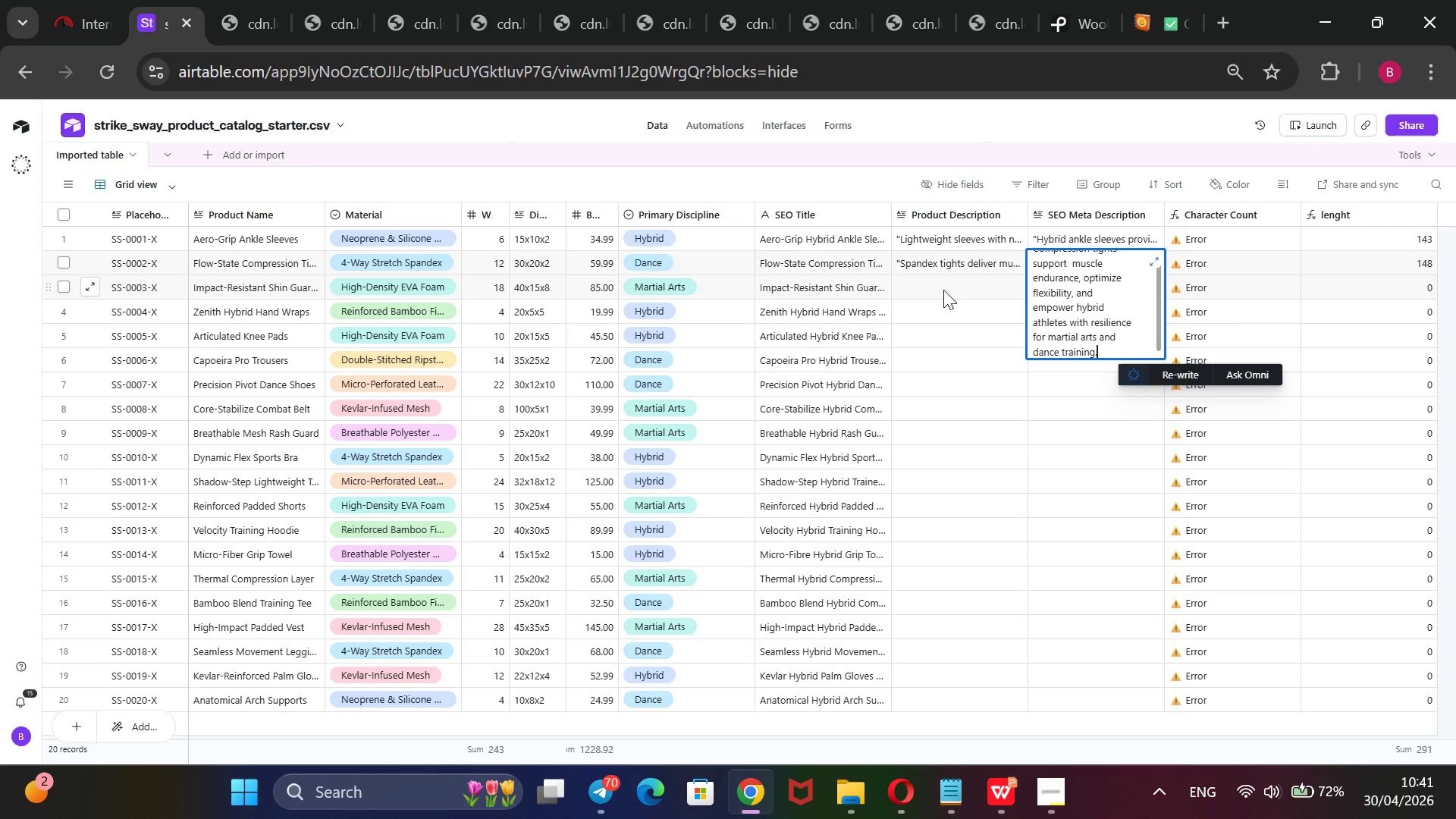 
type( foal shin guards impact while allowing freedom of movement, offering secure fit for martial arts and dance)
key(Backspace)
key(Backspace)
key(Backspace)
key(Backspace)
key(Backspace)
key(Backspace)
type( sparring and dance choreography.)
 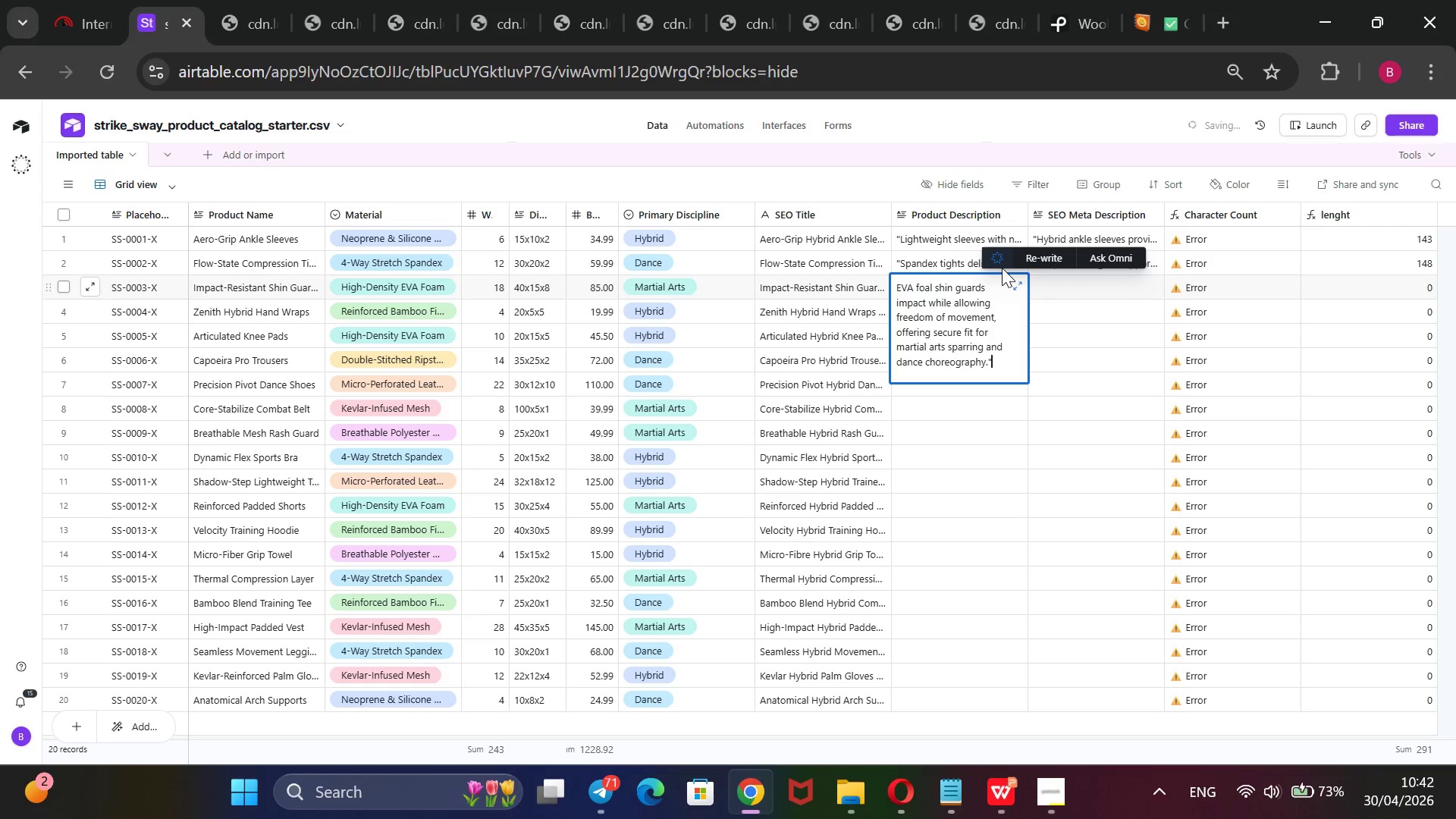 
hold_key(key=ShiftRight, duration=0.81)
 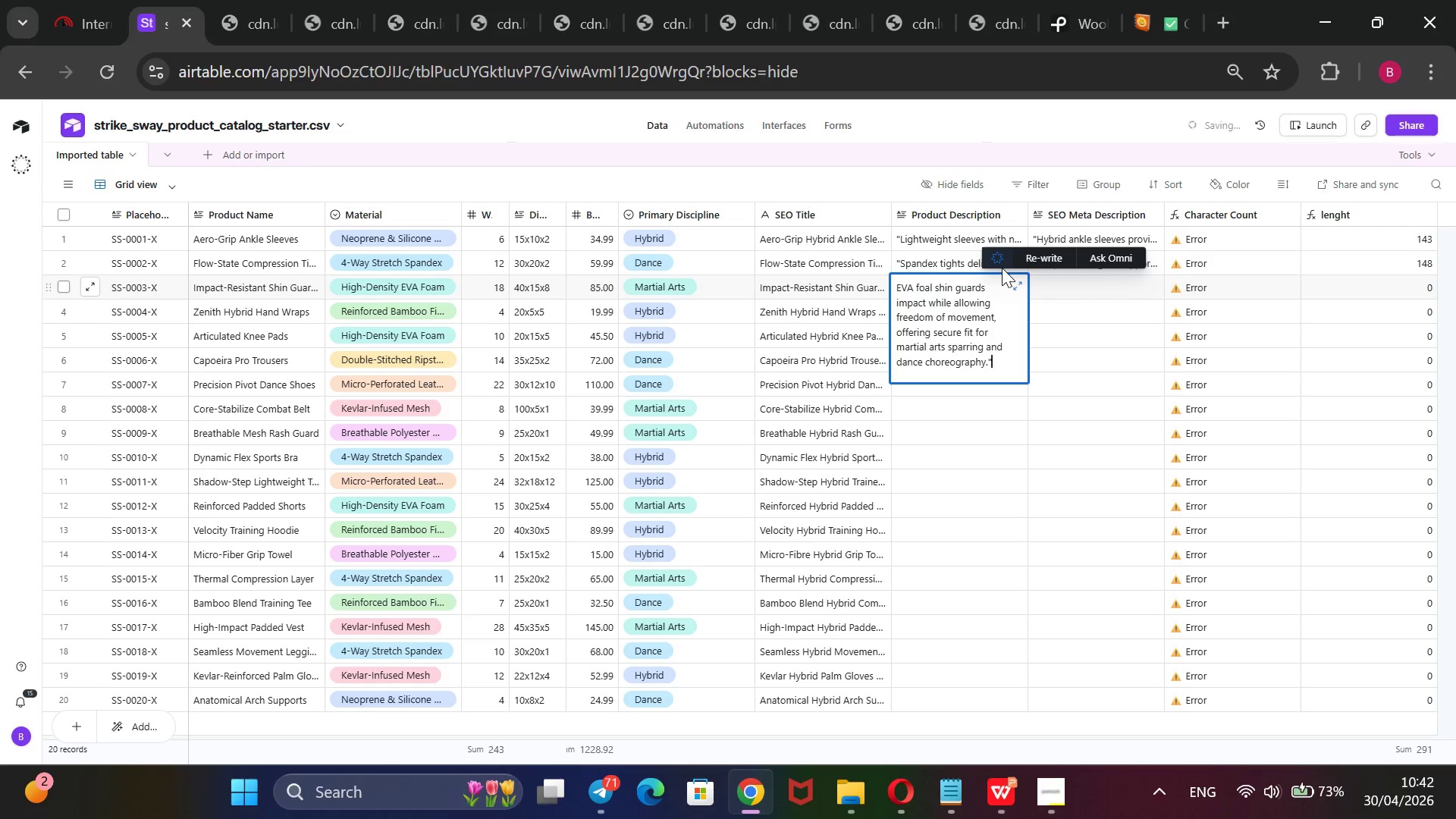 
hold_key(key=2, duration=0.39)
 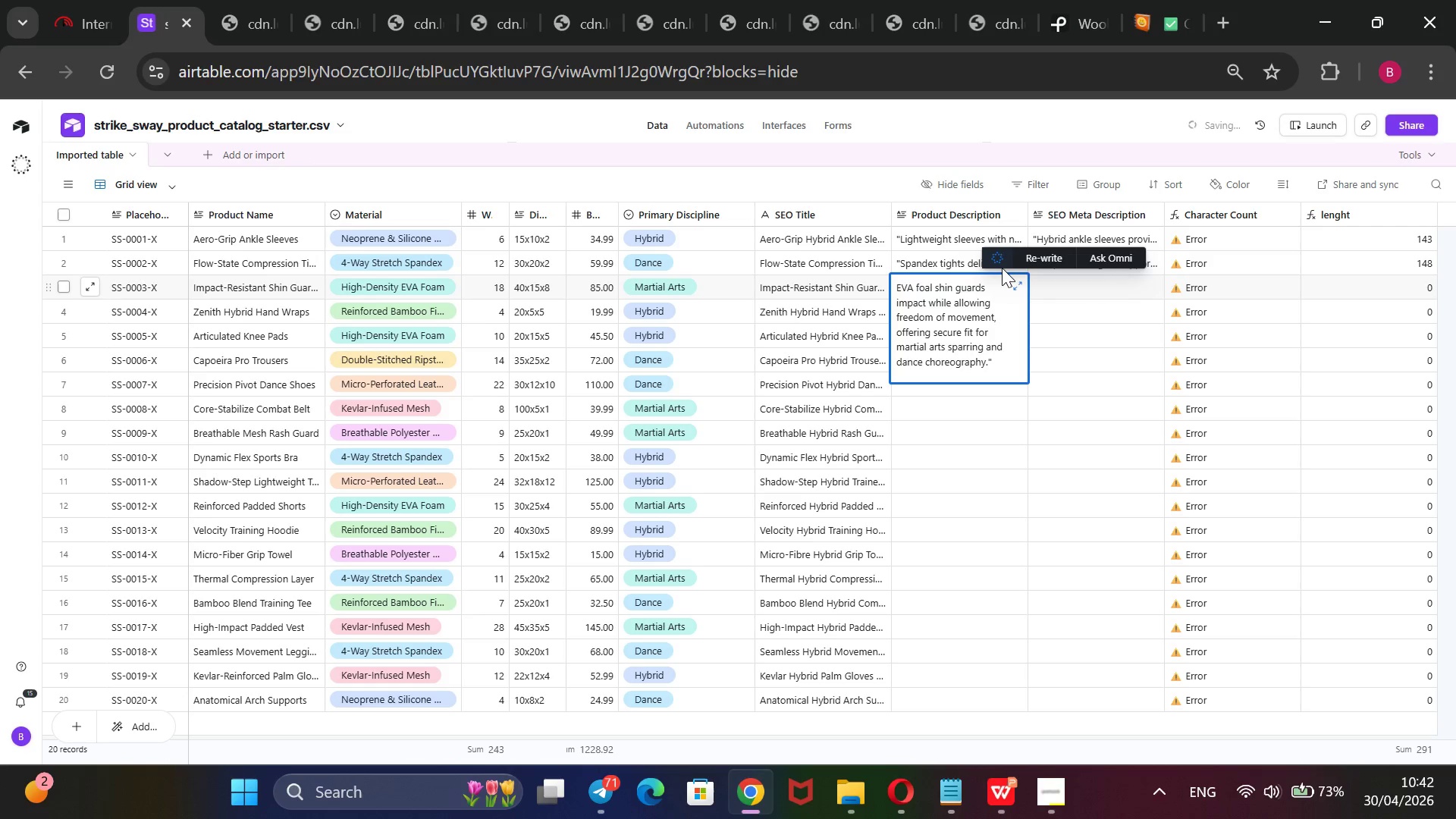 
hold_key(key=ArrowUp, duration=1.39)
 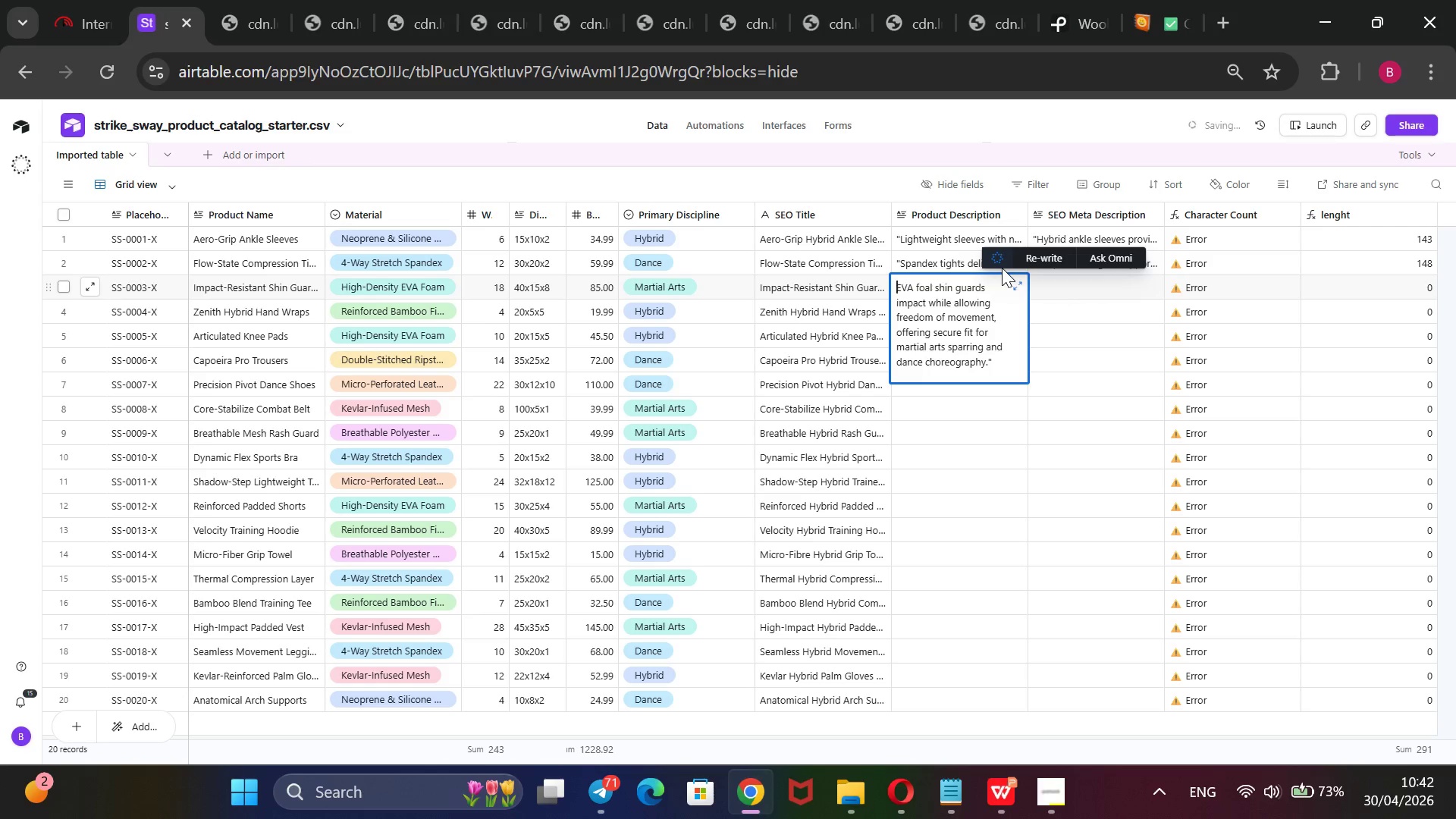 
key(Shift+2)
 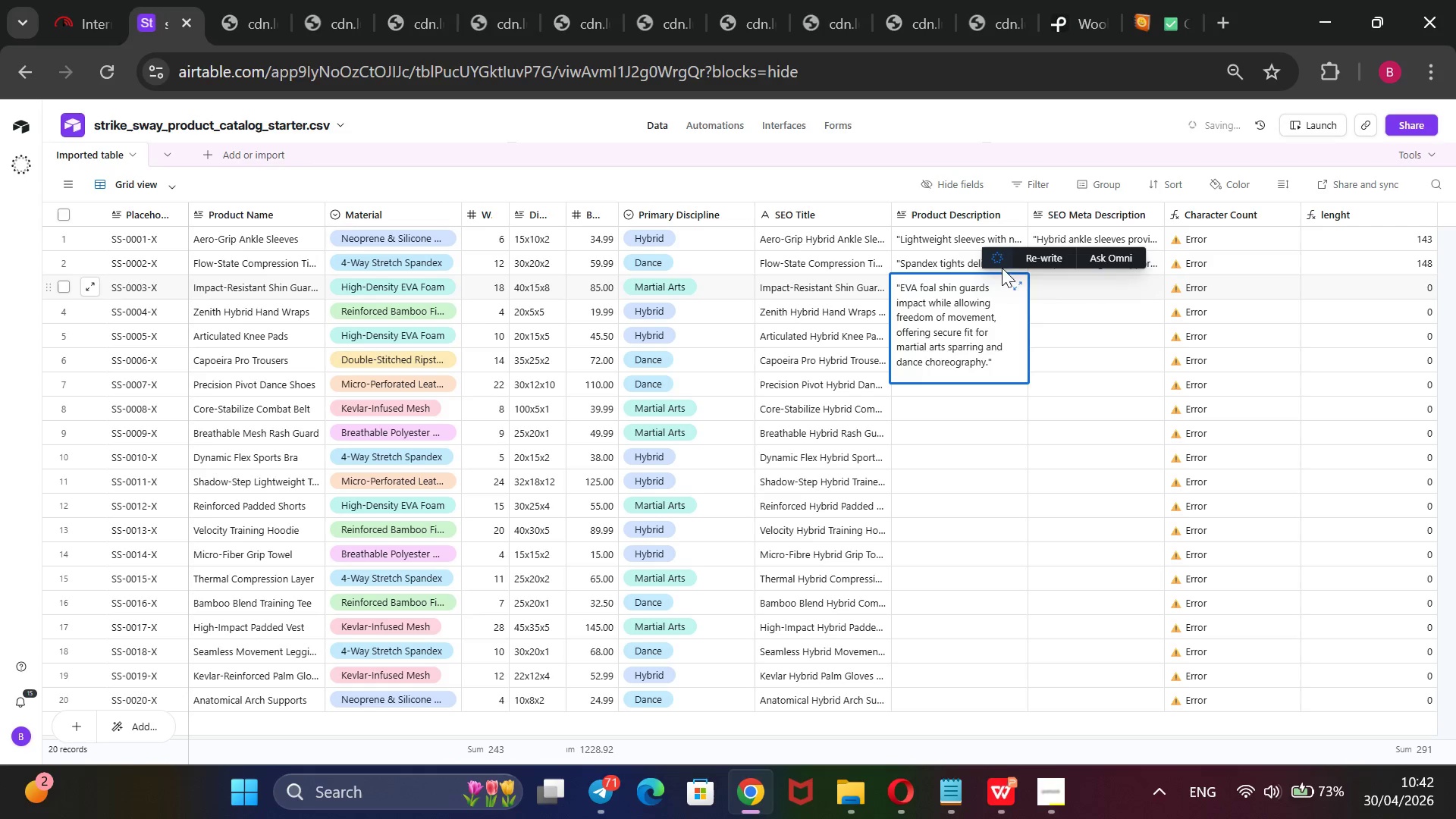 
left_click([1056, 280])
 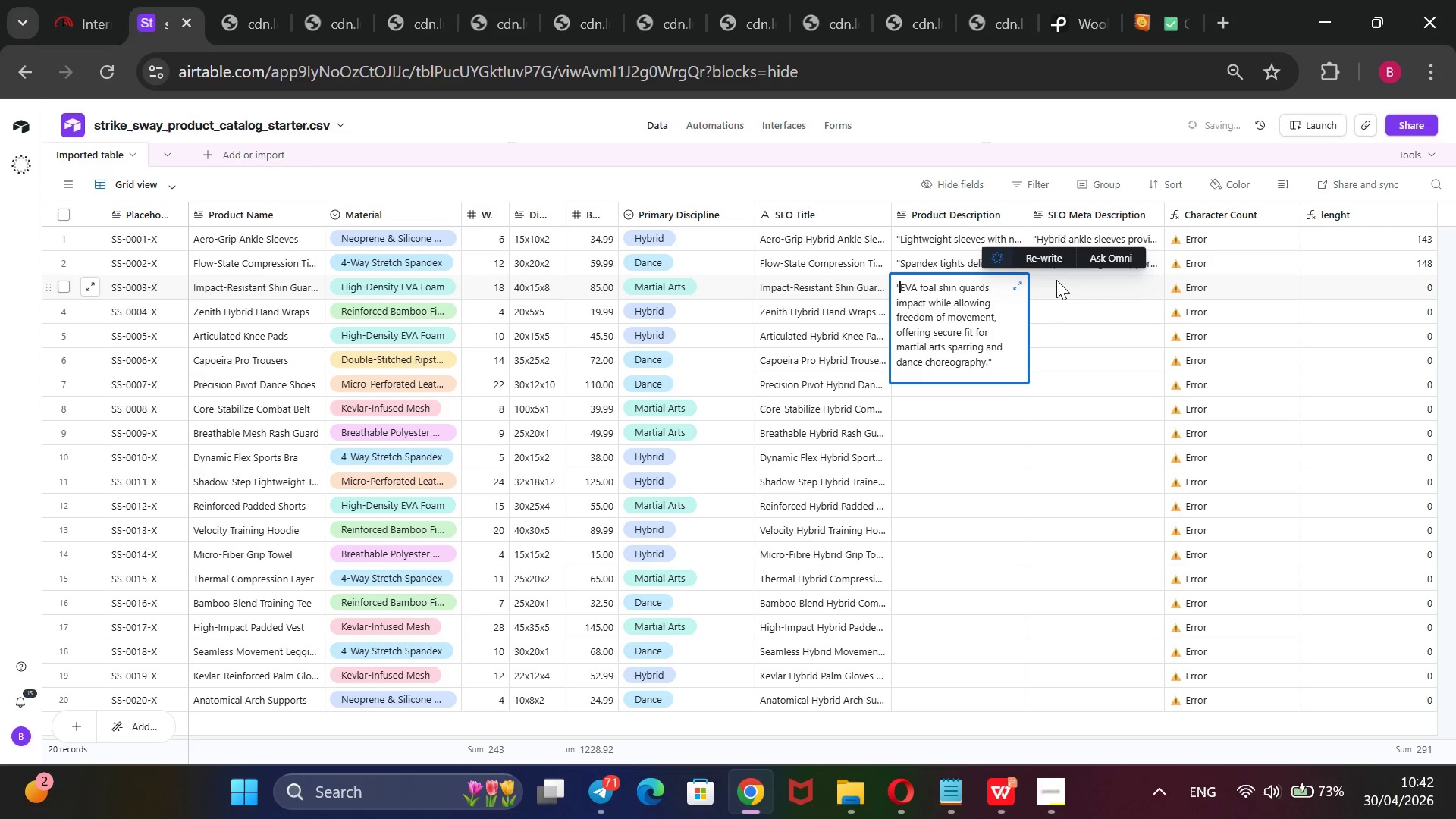 
wait(5.41)
 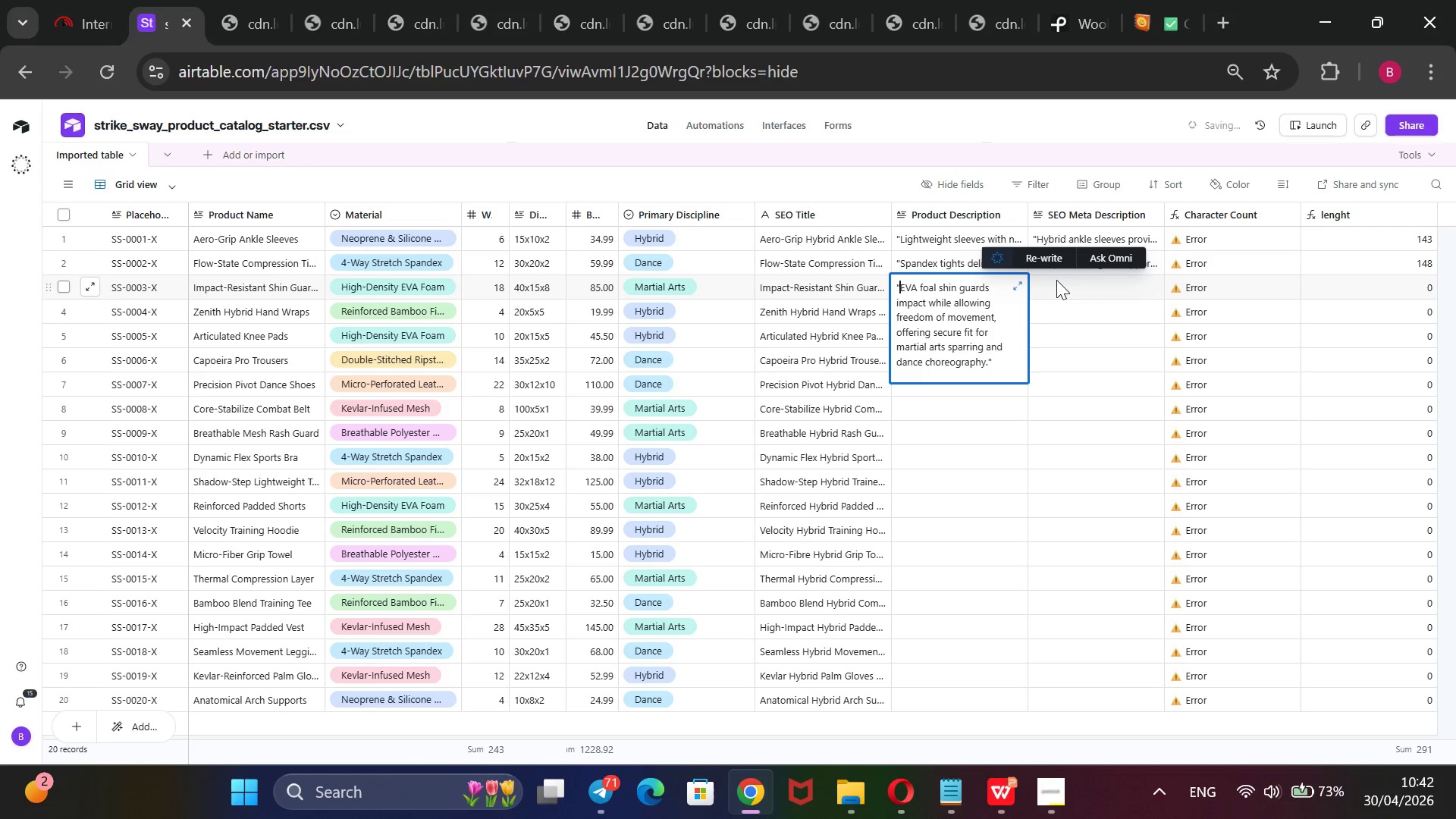 
type(EVA foam shin)
 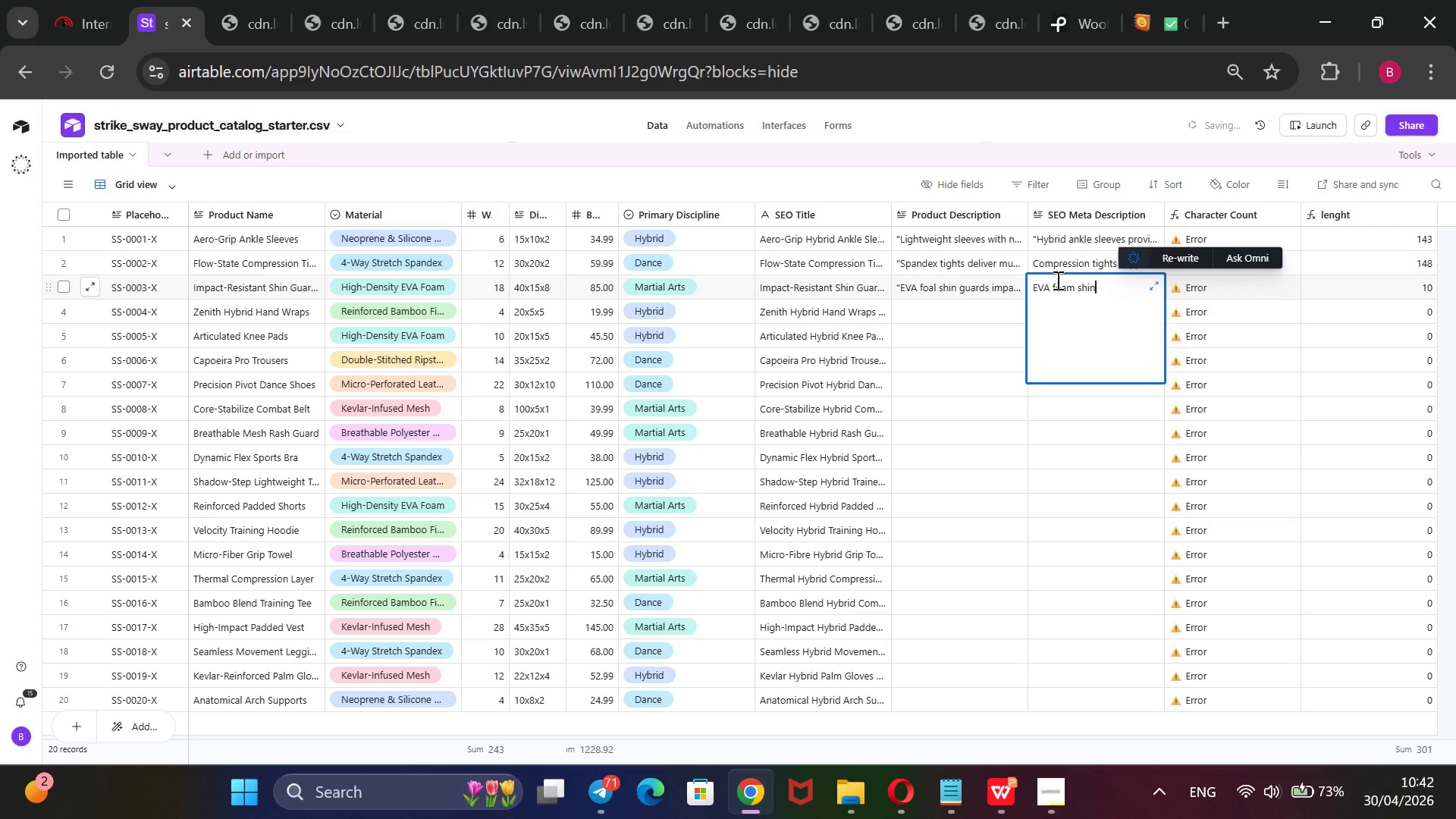 
type( guards deliver impact absort)
key(Backspace)
type(ptio)
 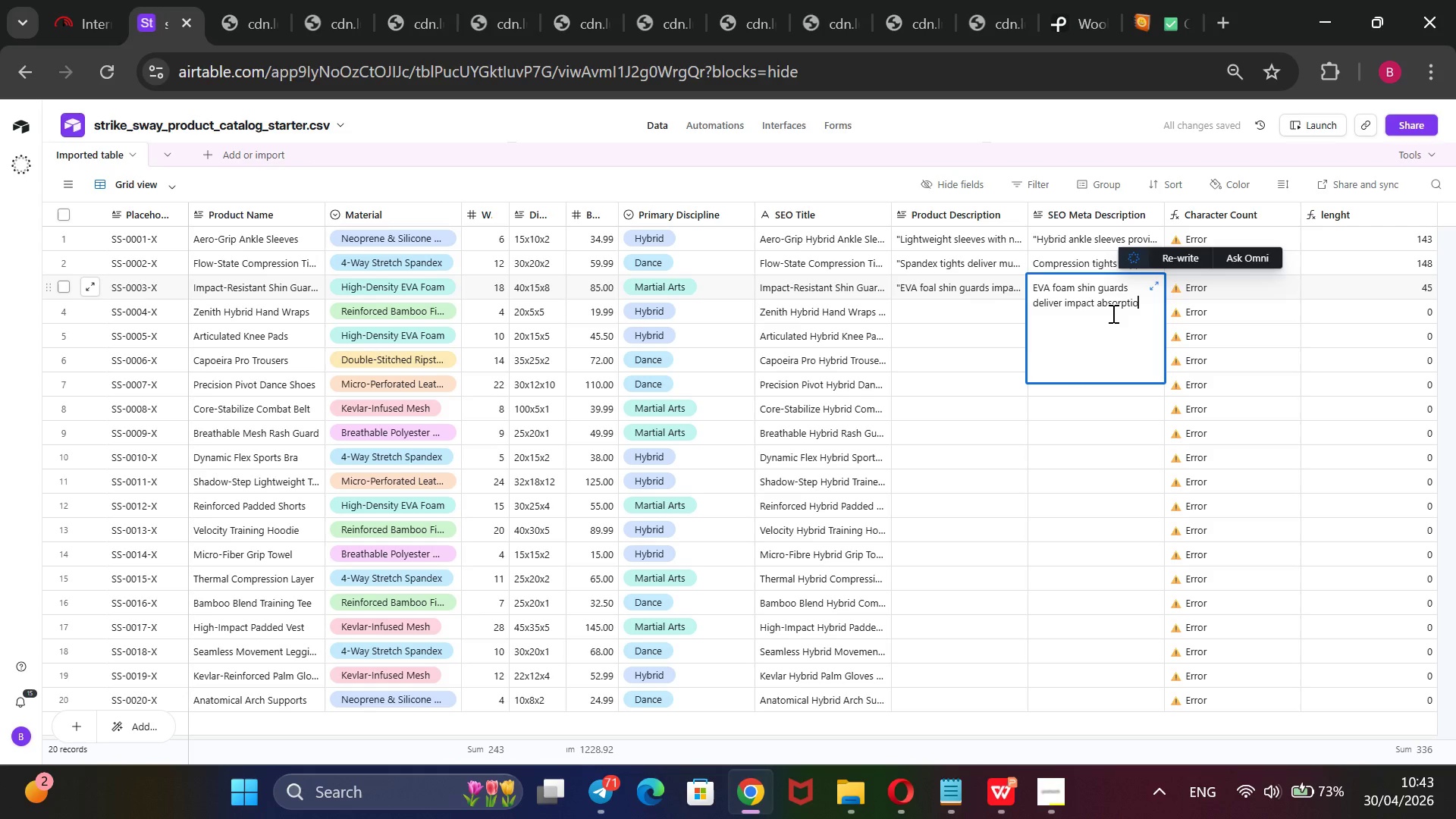 
wait(12.26)
 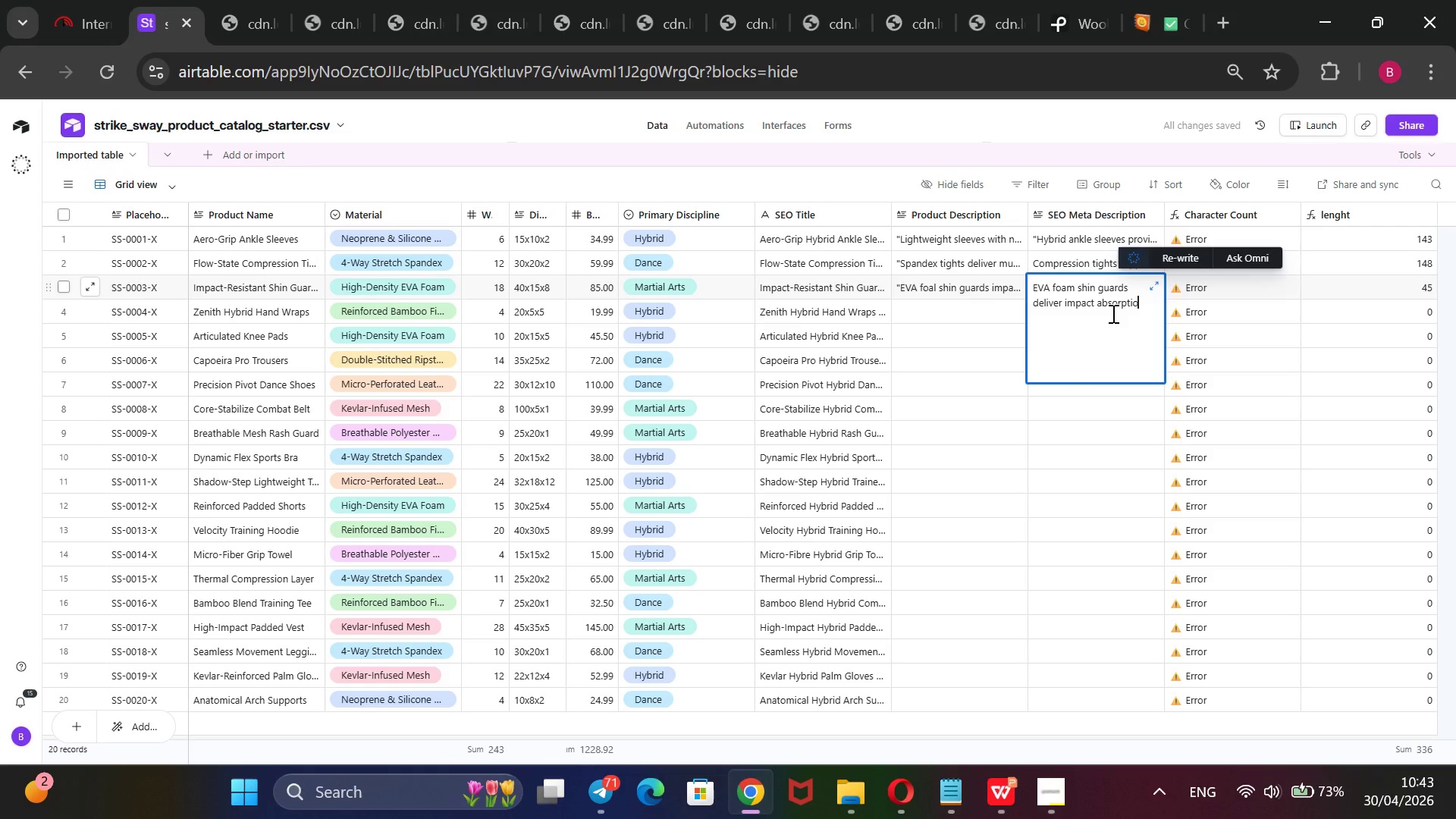 
type(, reinforce)
 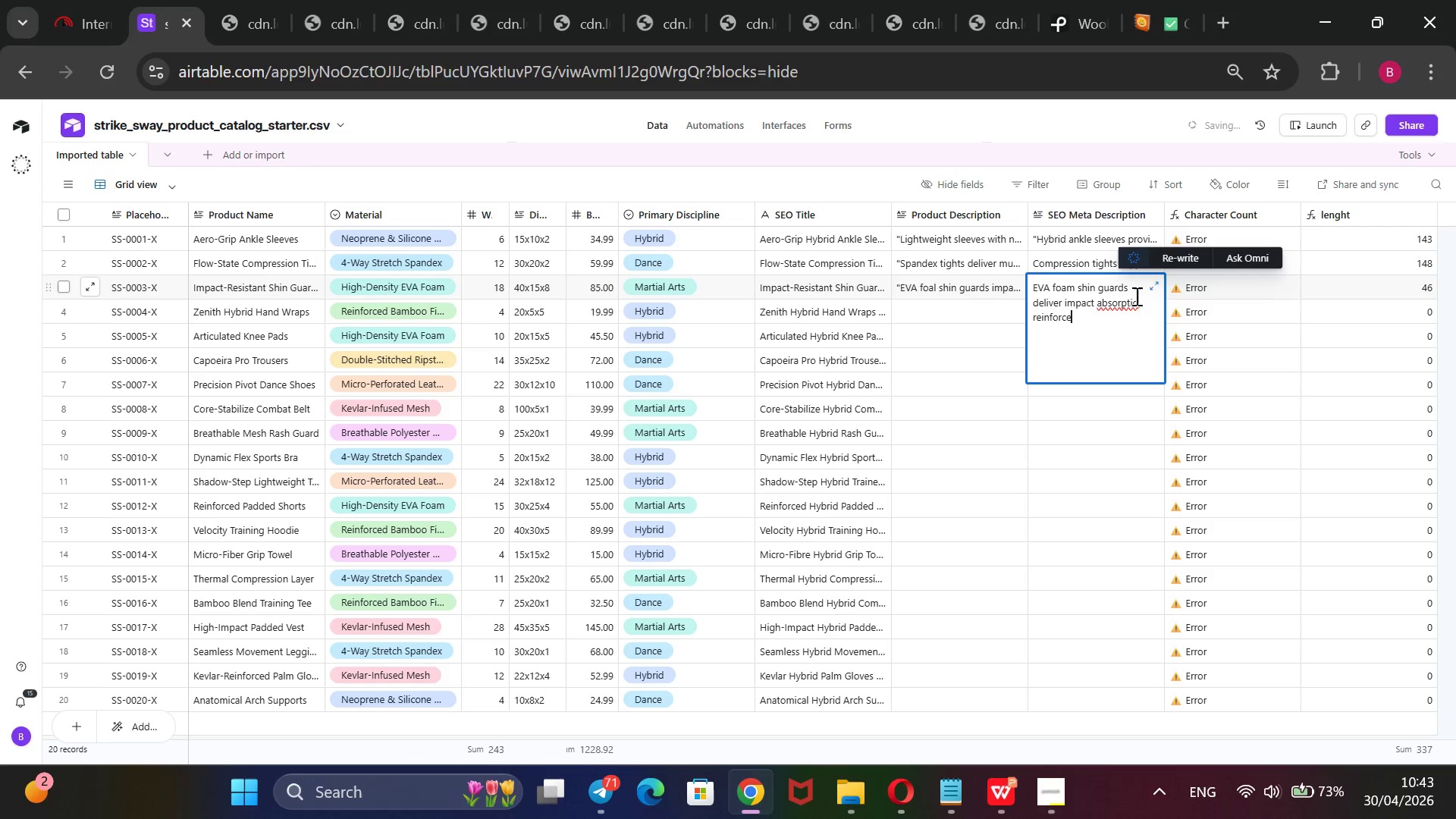 
left_click([1138, 300])
 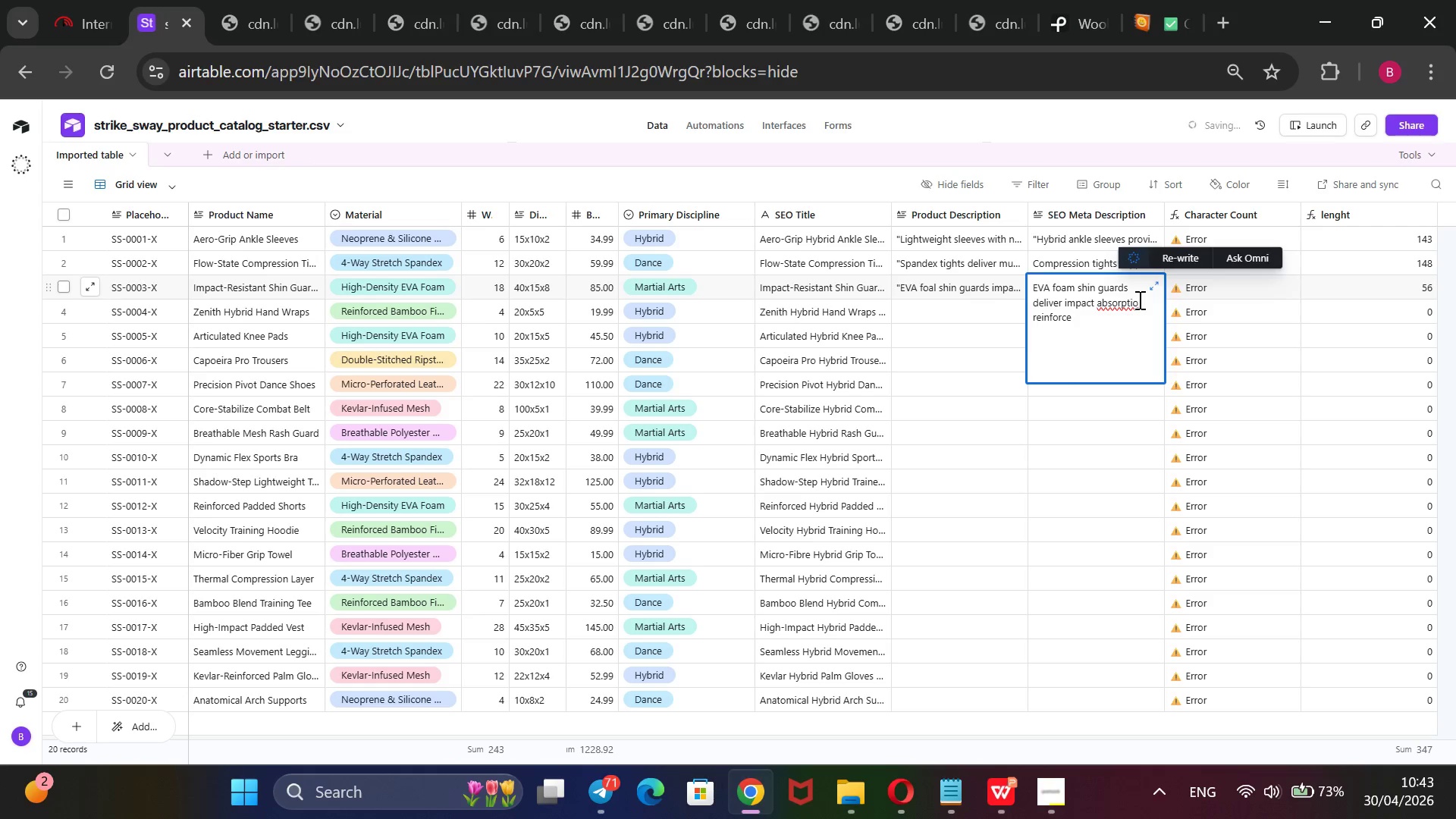 
key(N)
 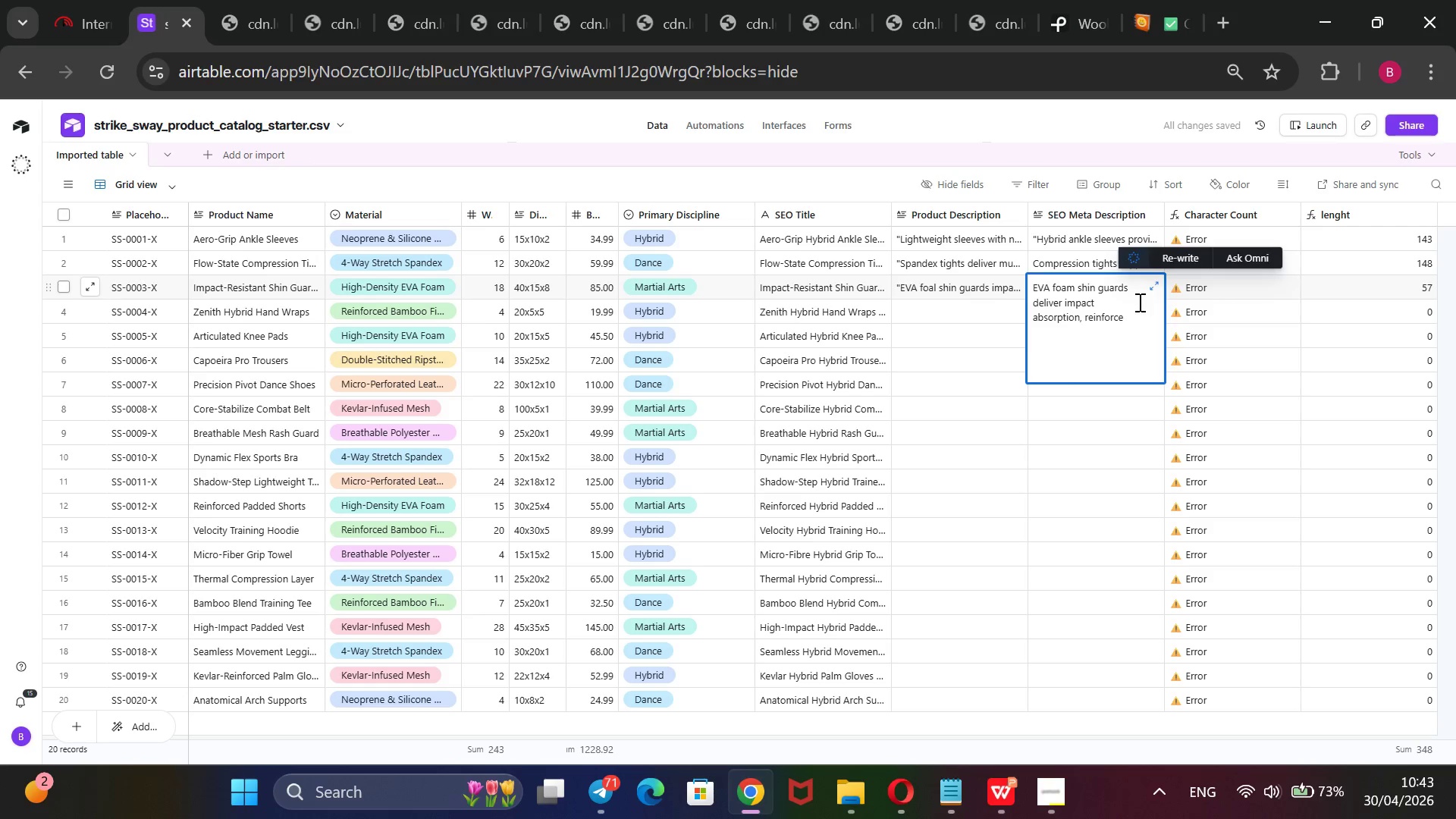 
left_click([1131, 314])
 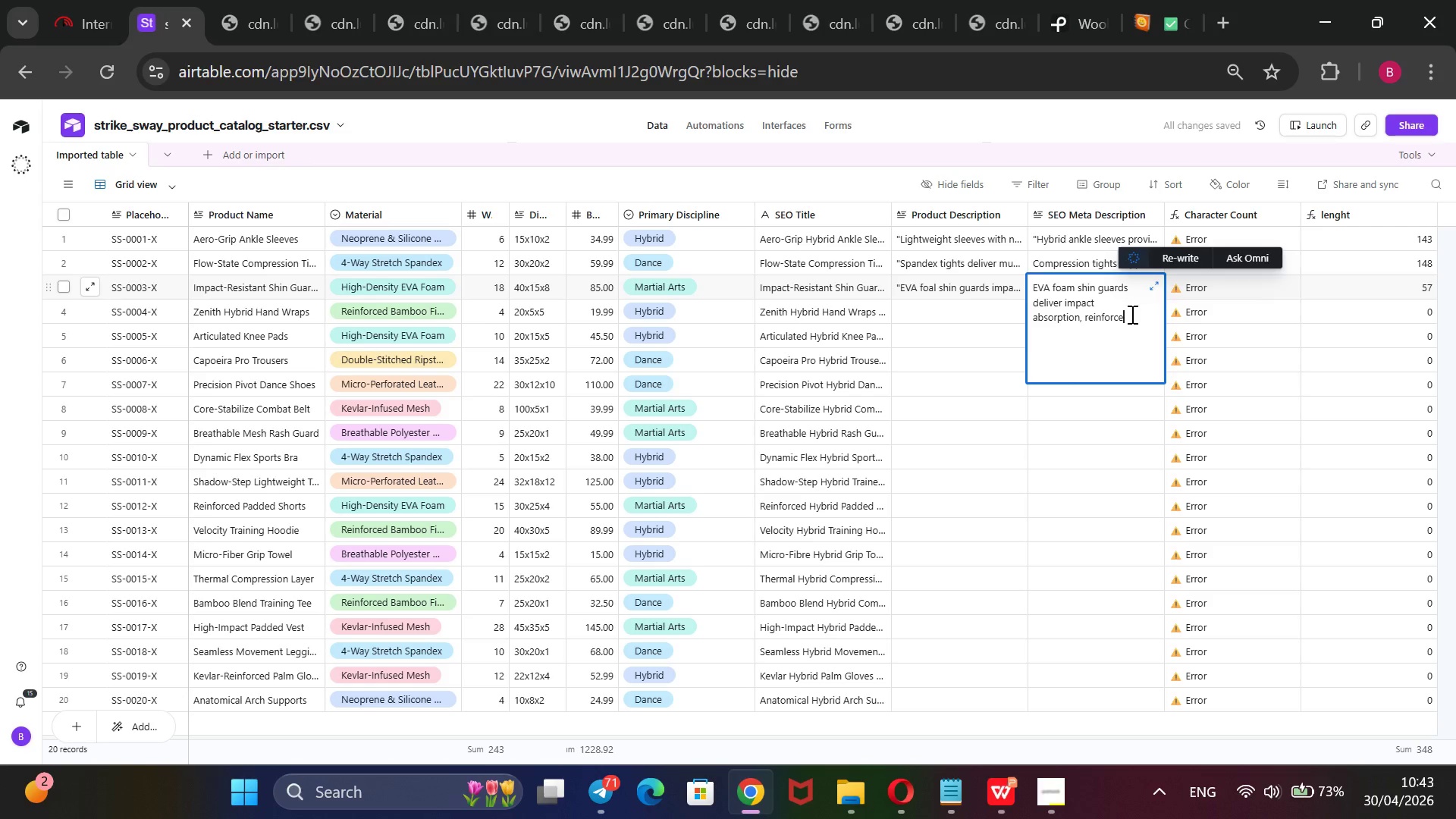 
type( protection )
key(Backspace)
type(, and support hybrid athletes with secure fit and dance-ready mobility.@@)
 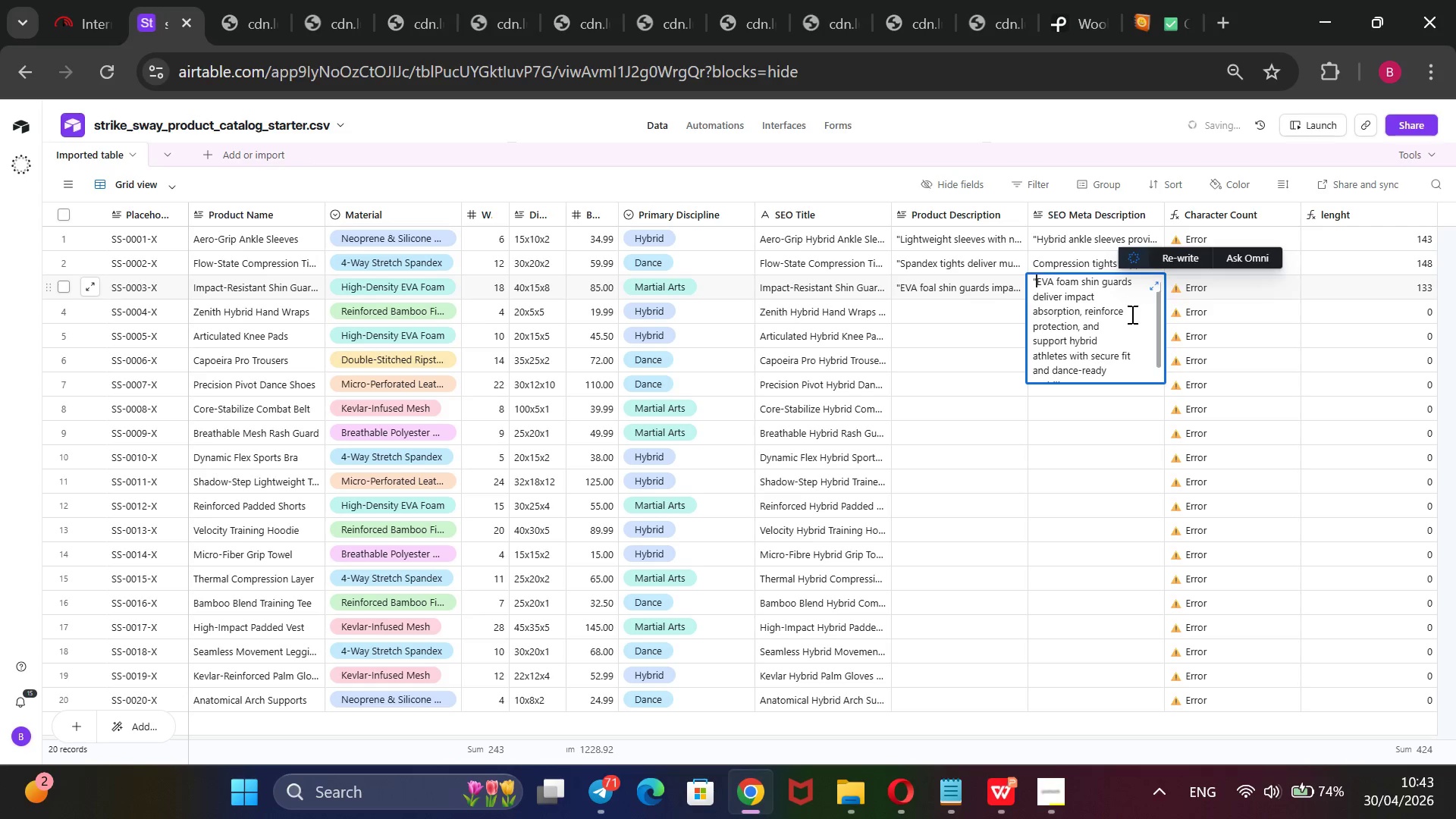 
 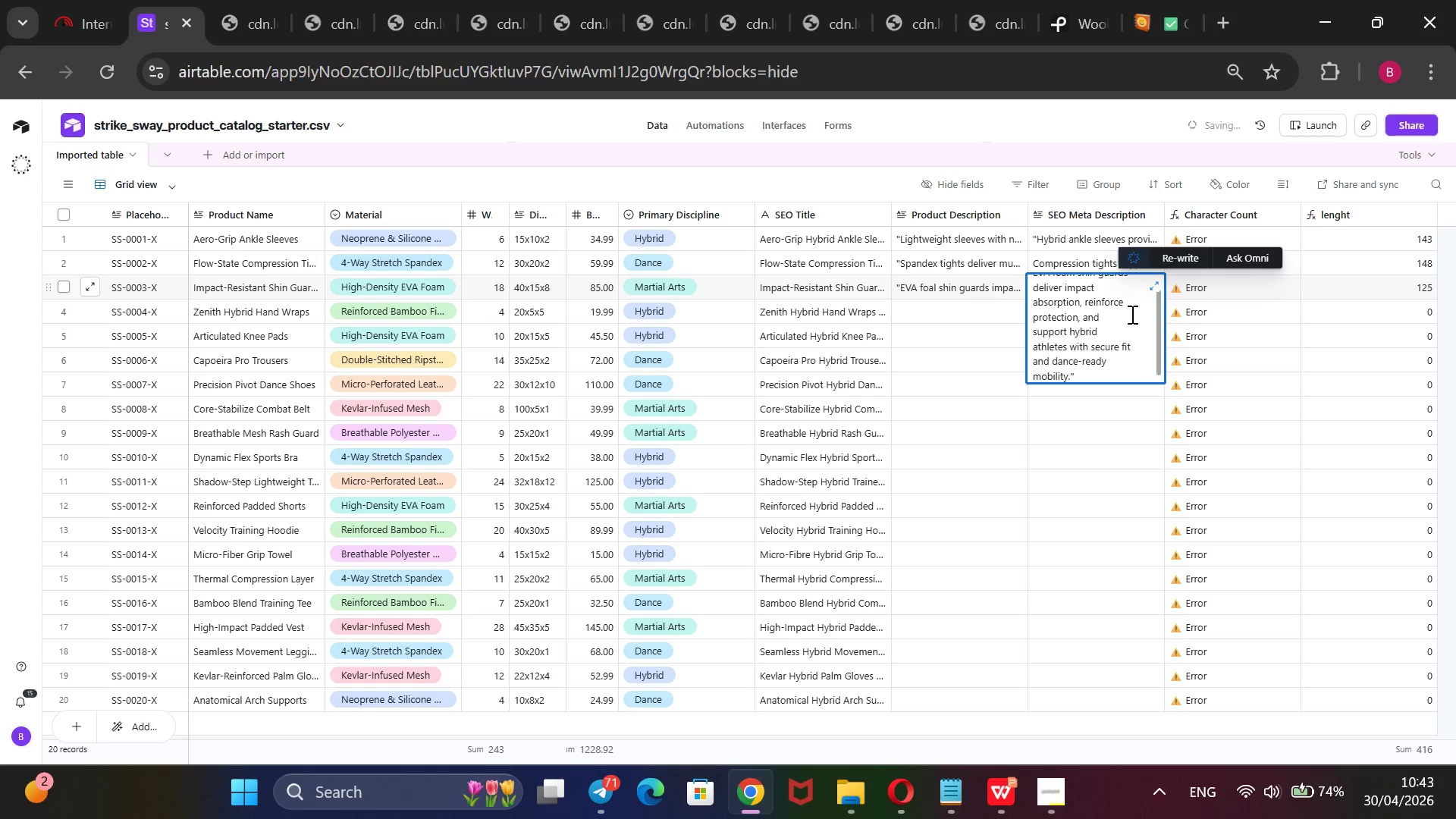 
hold_key(key=ArrowUp, duration=1.72)
 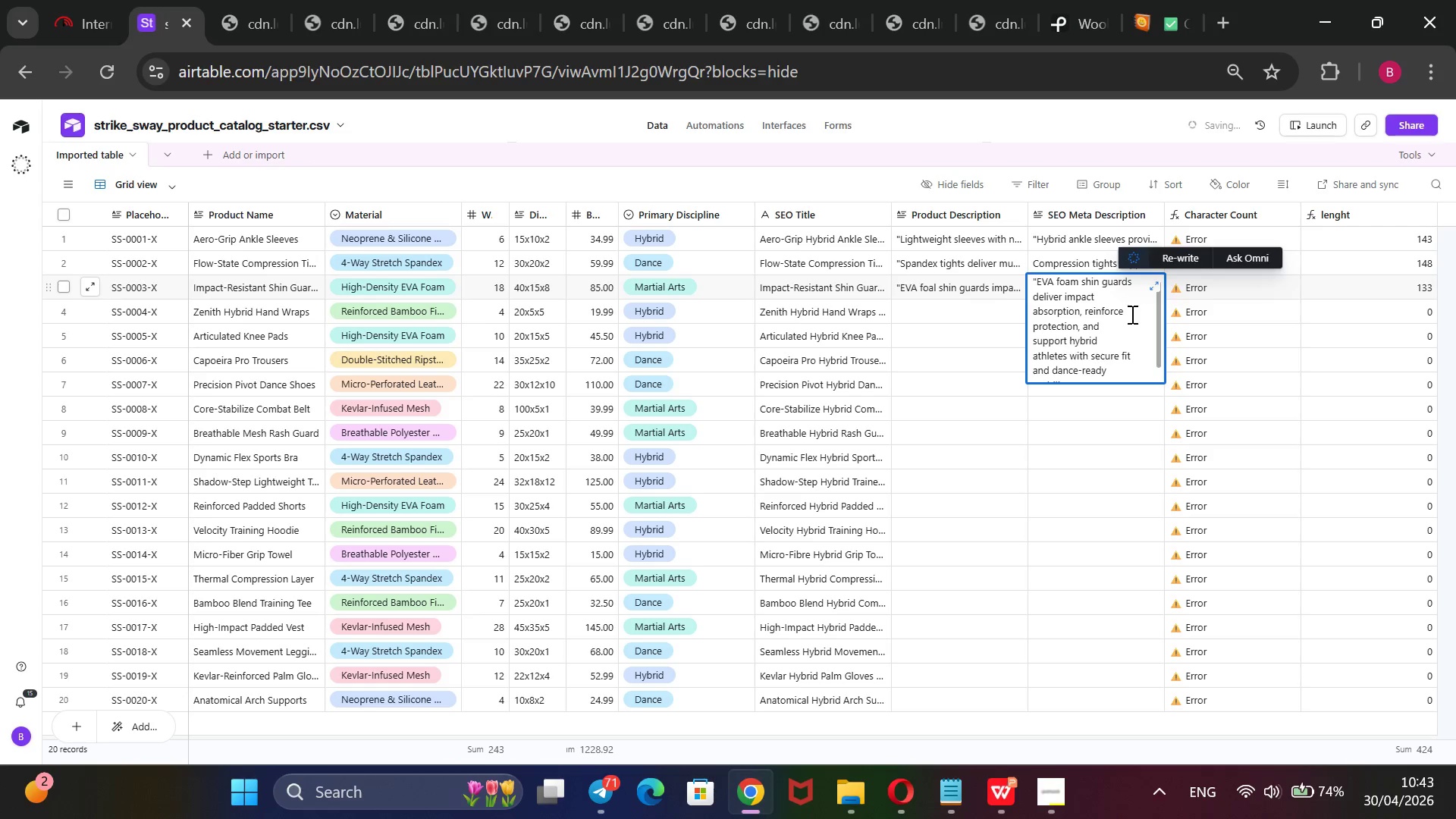 
left_click([984, 312])
 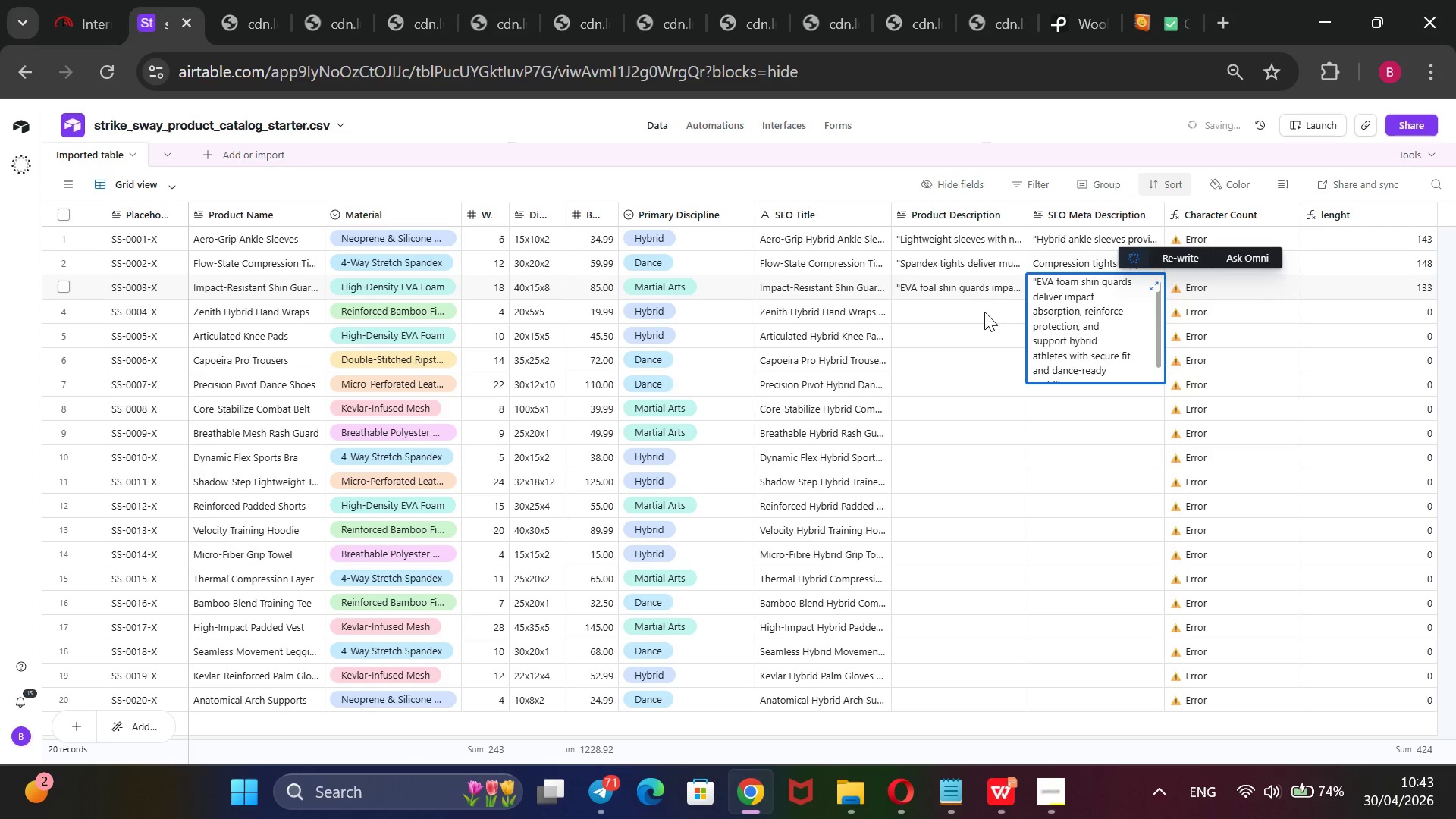 
wait(5.34)
 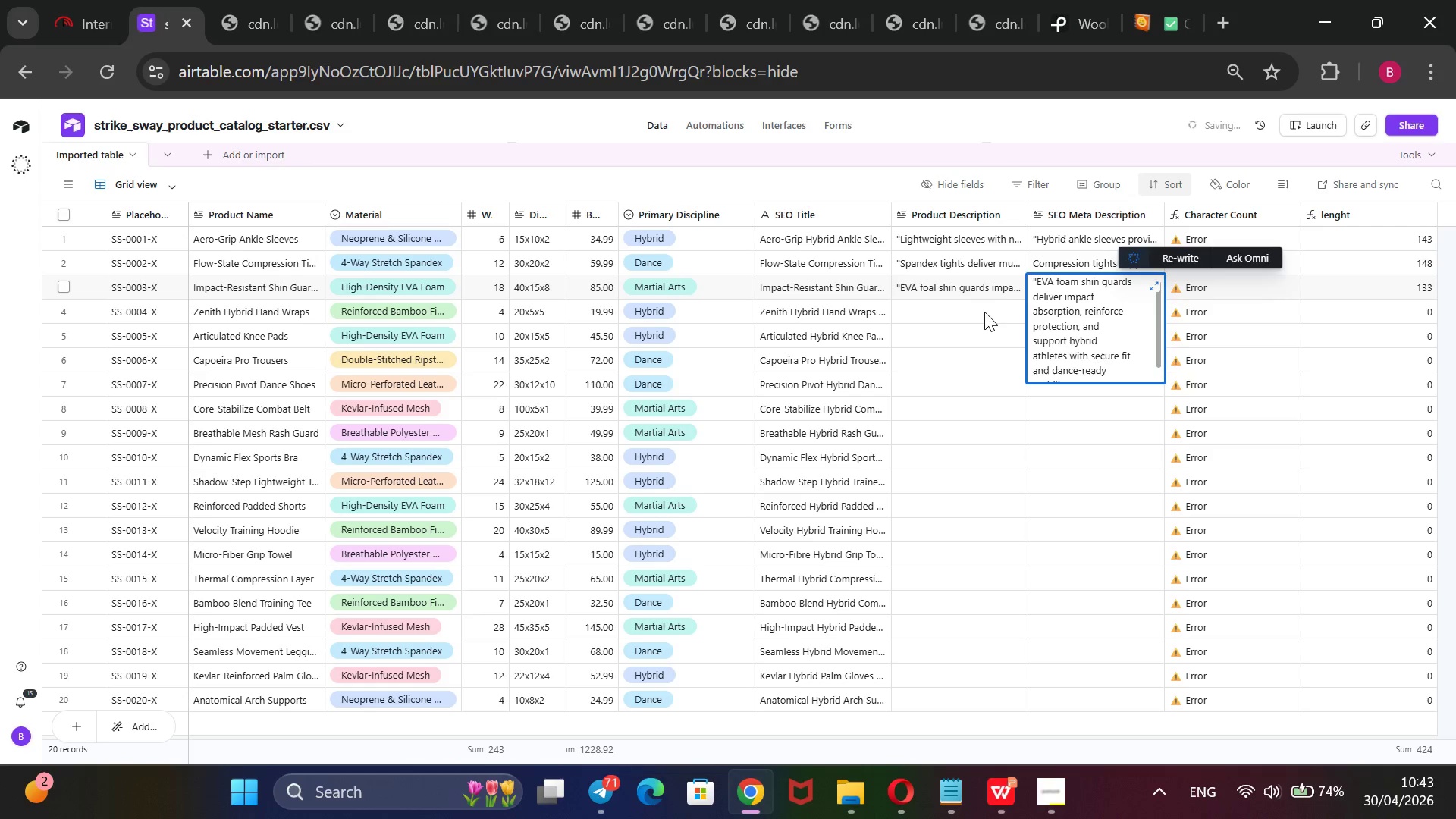 
left_click([1051, 818])